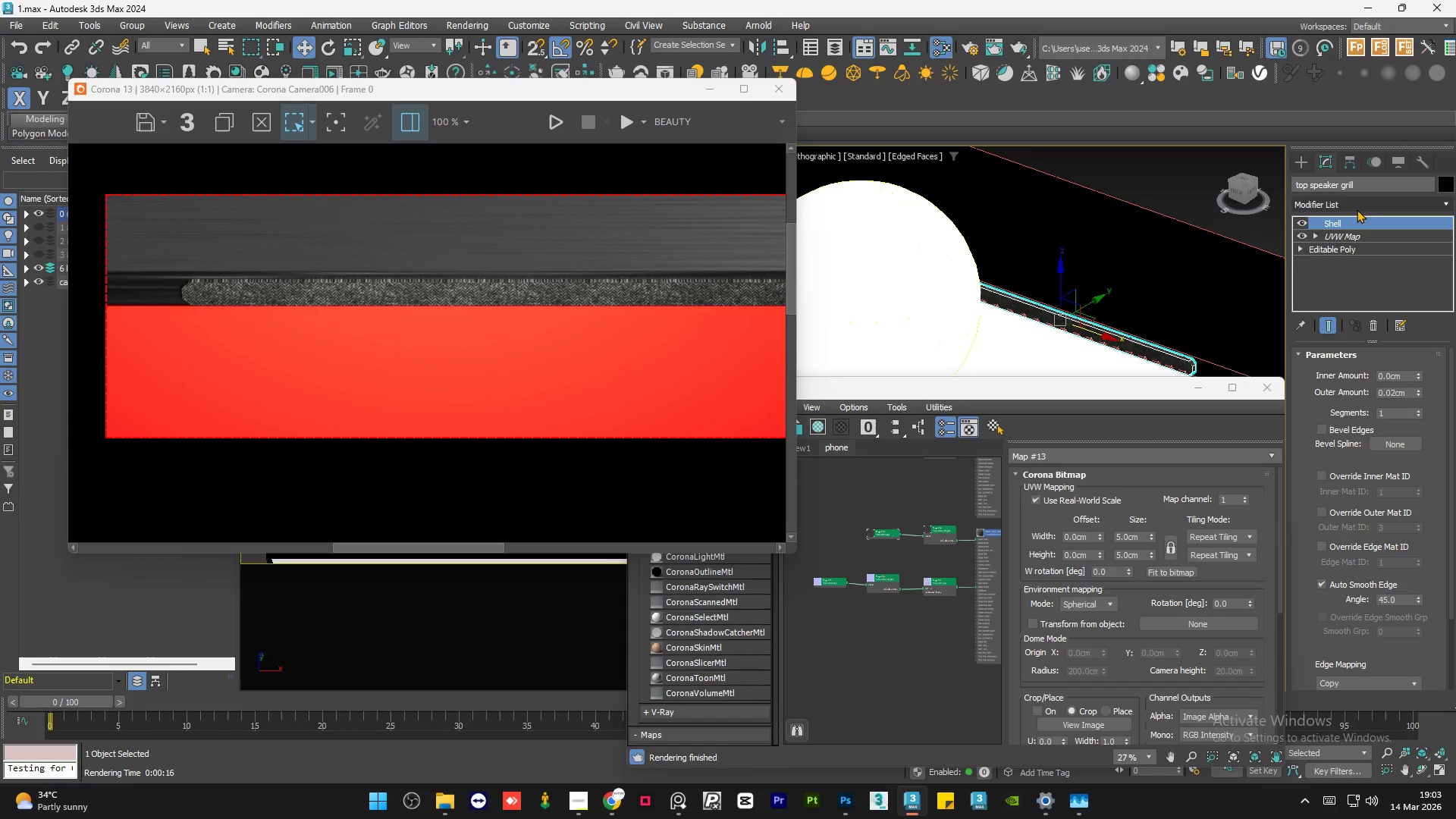 
left_click([1357, 209])
 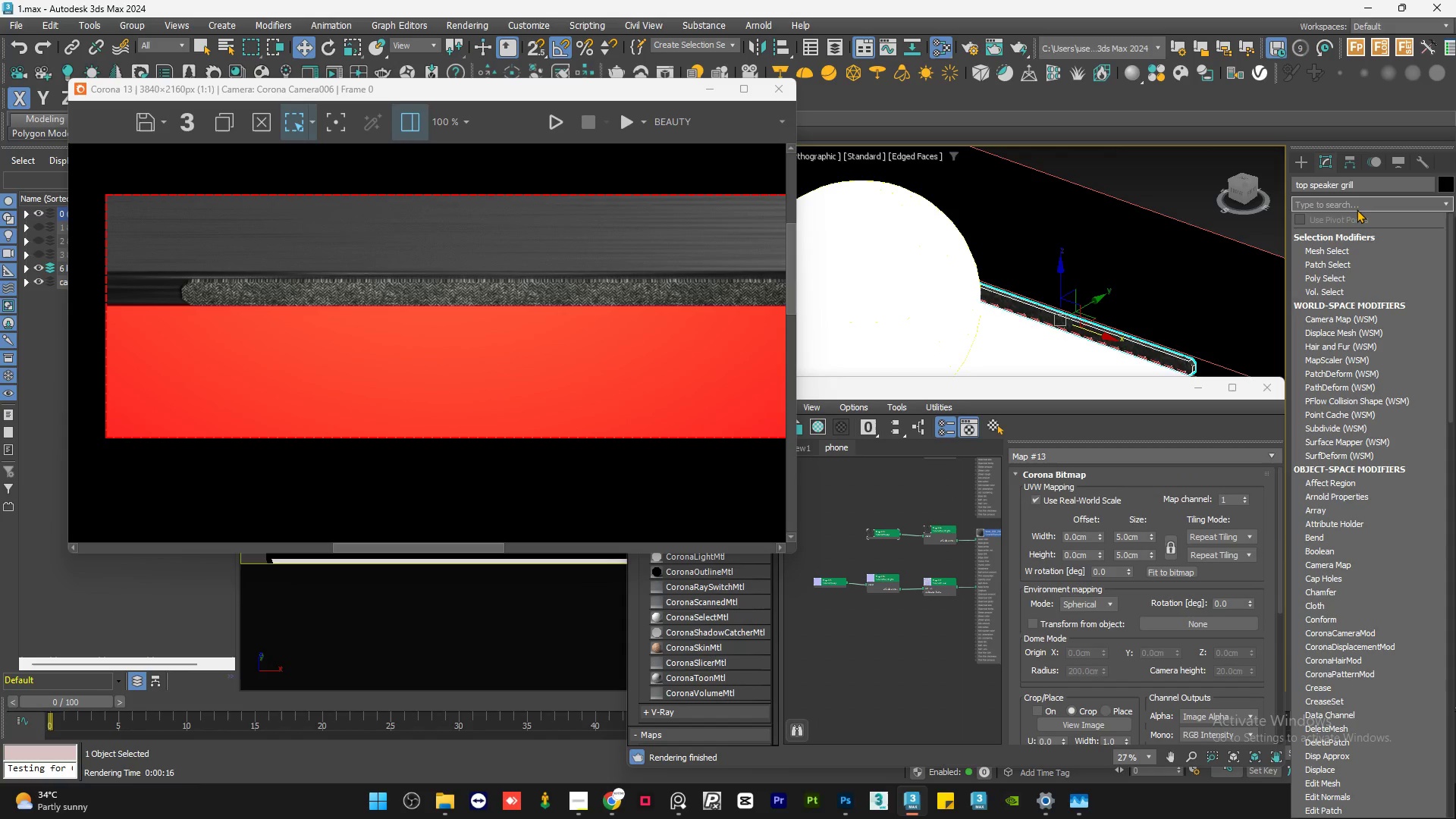 
type(uv)
 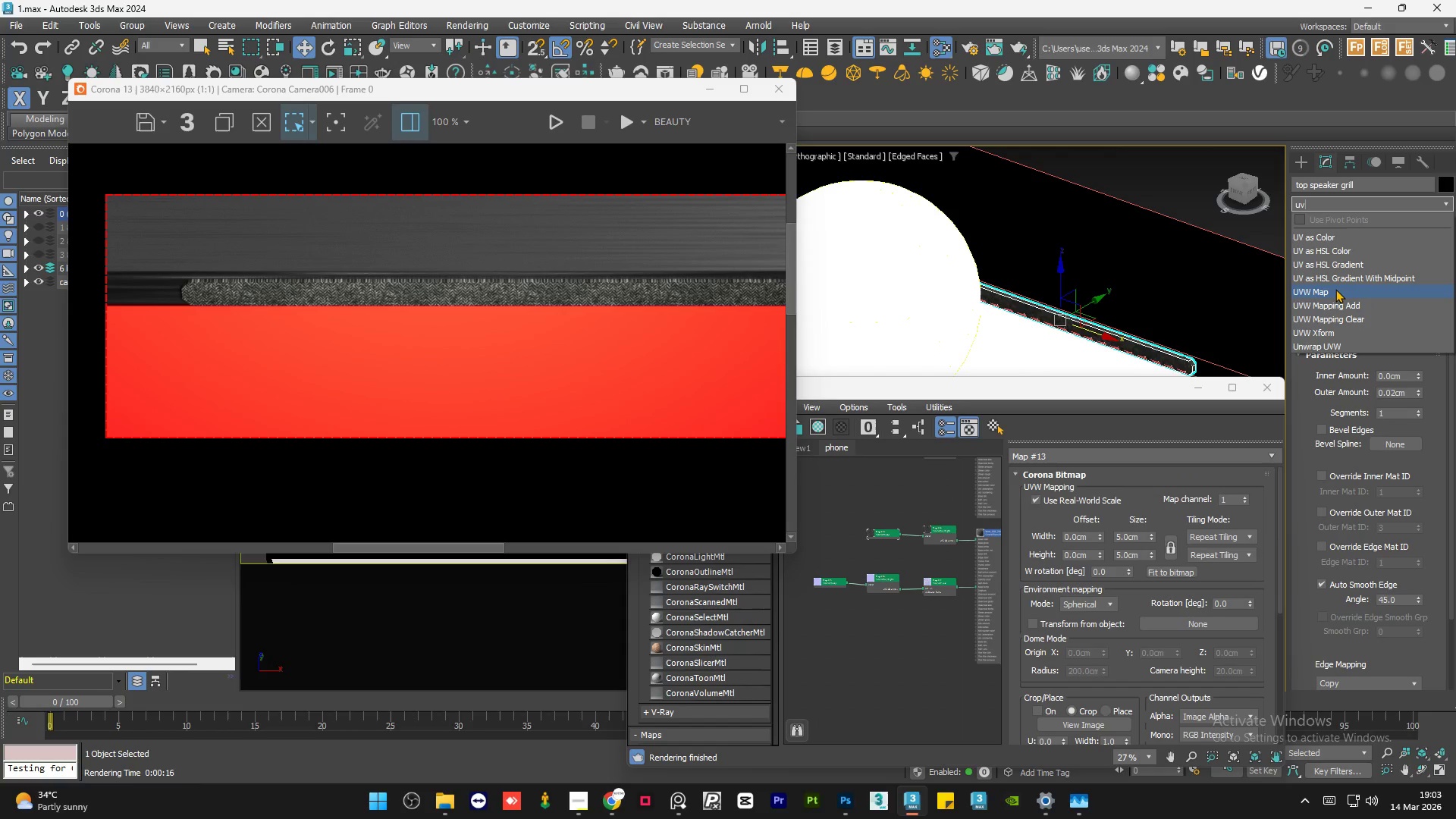 
left_click([1335, 290])
 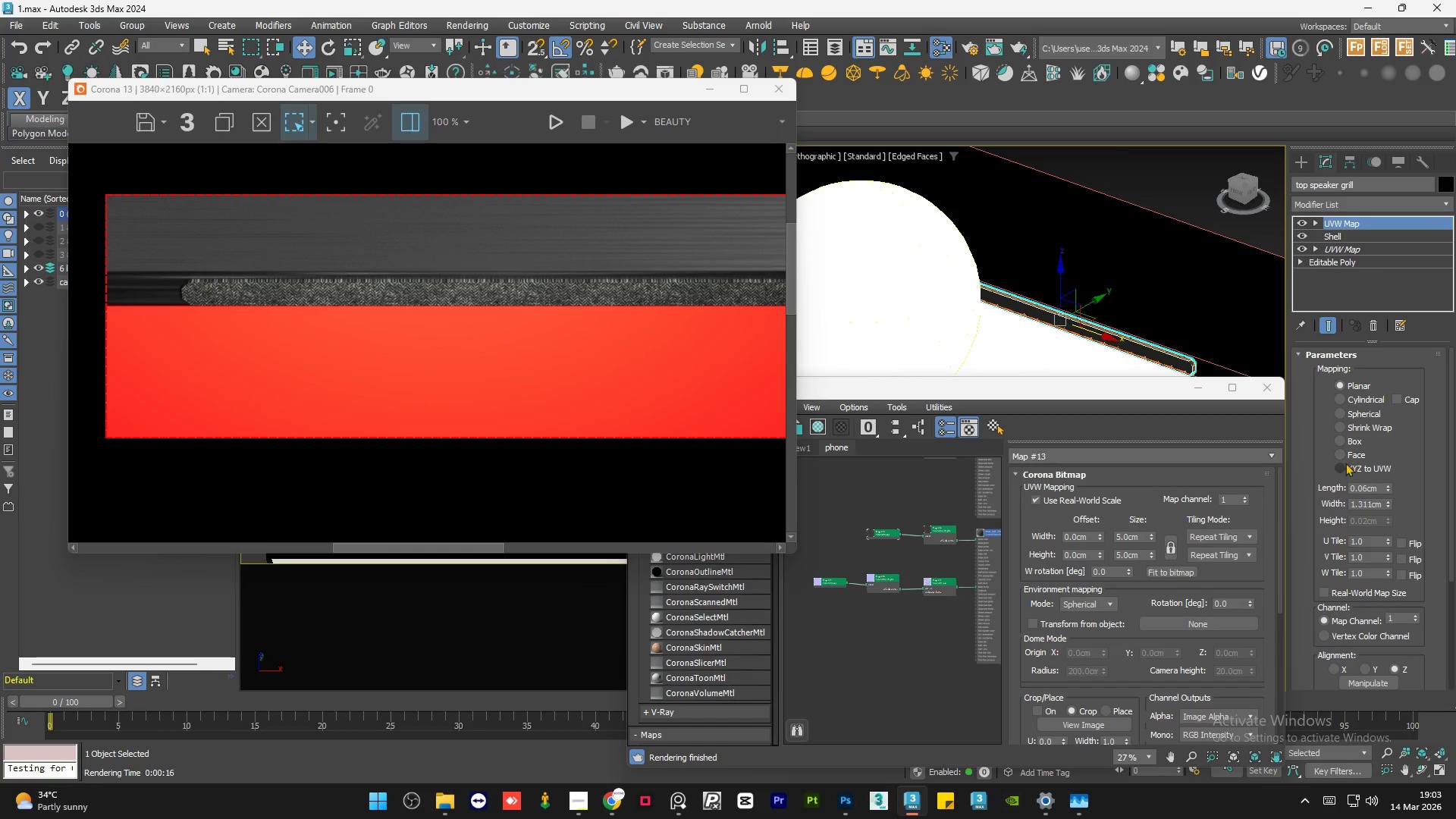 
left_click([1352, 442])
 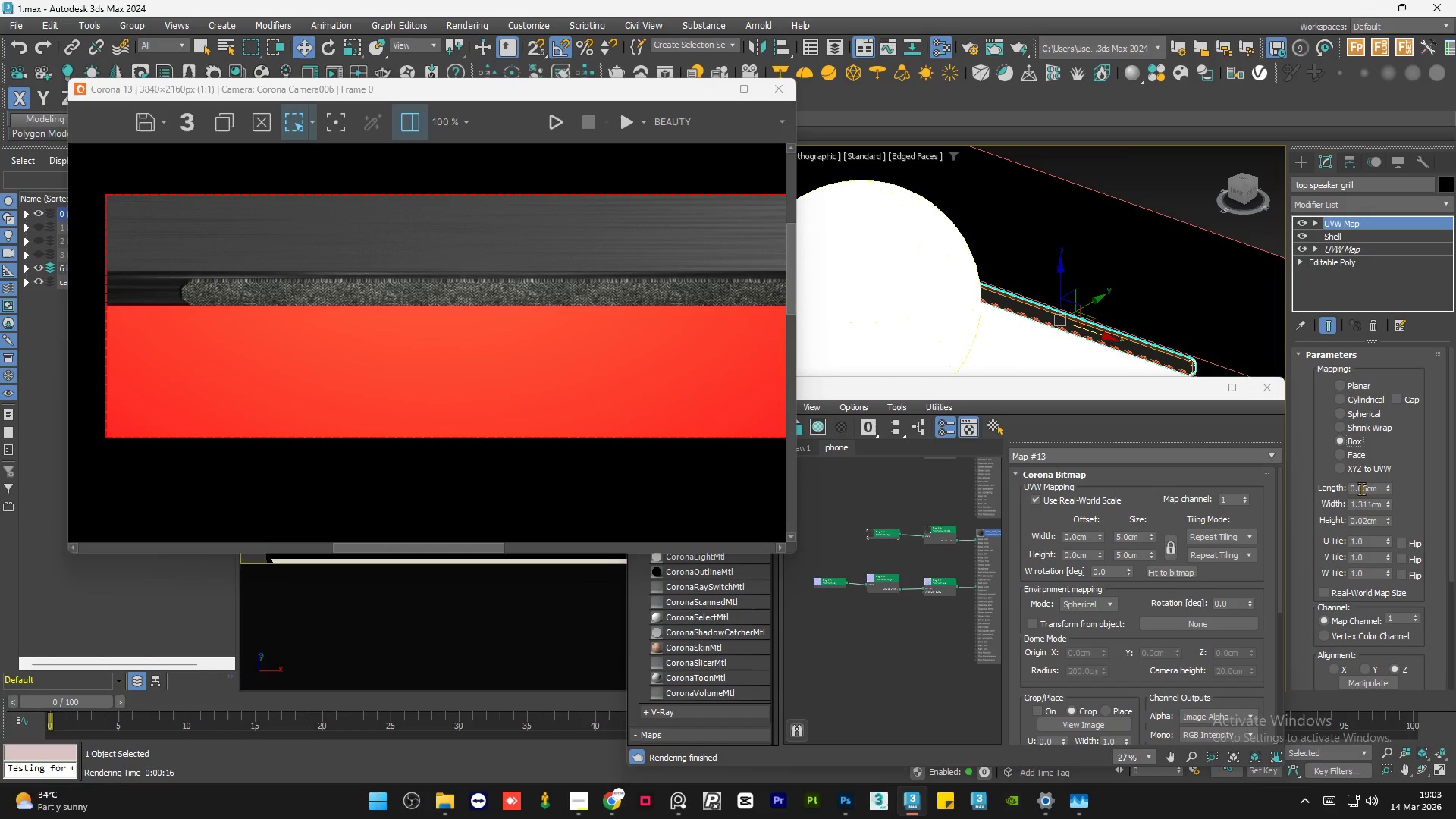 
double_click([1361, 488])
 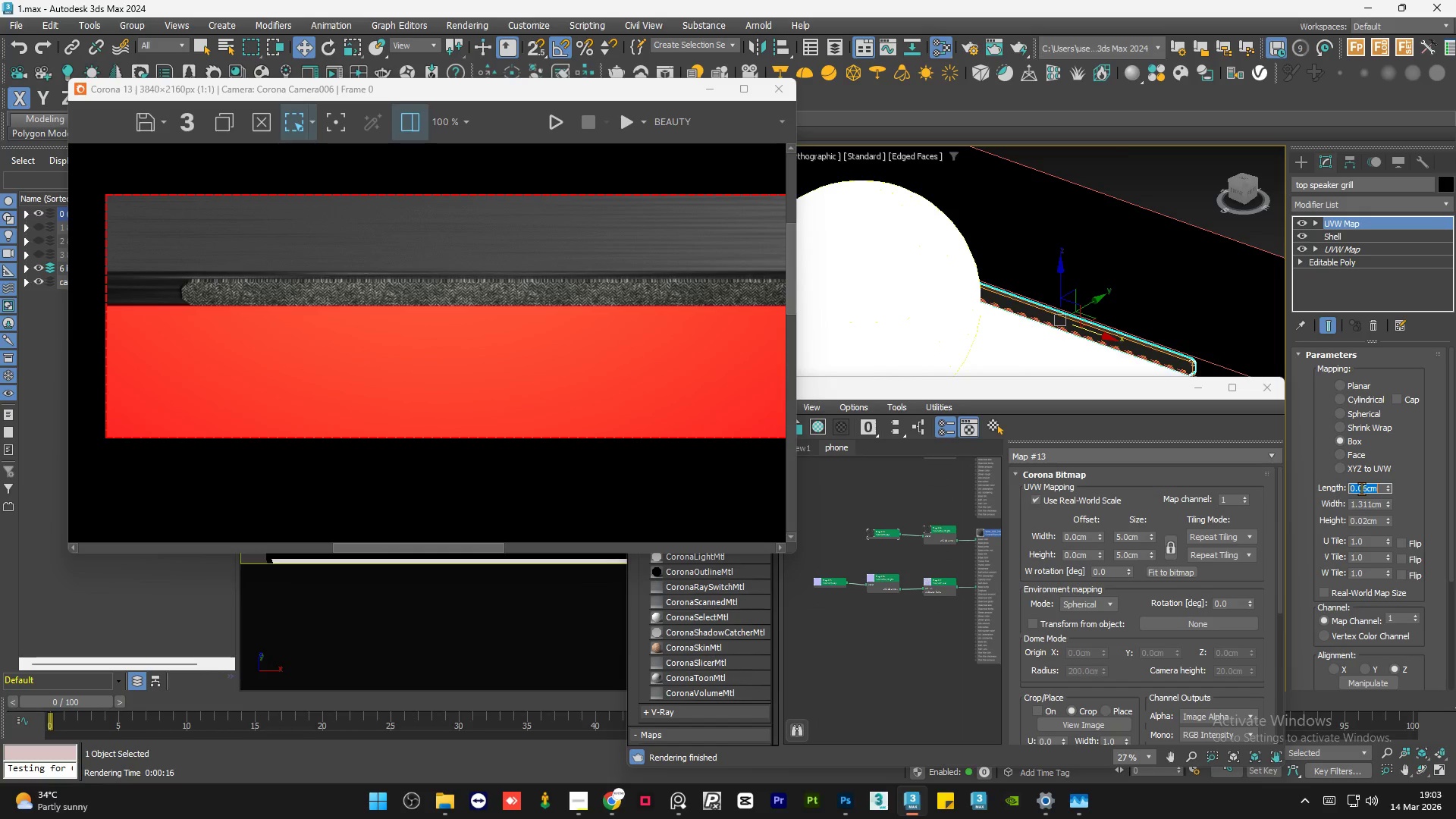 
key(Numpad6)
 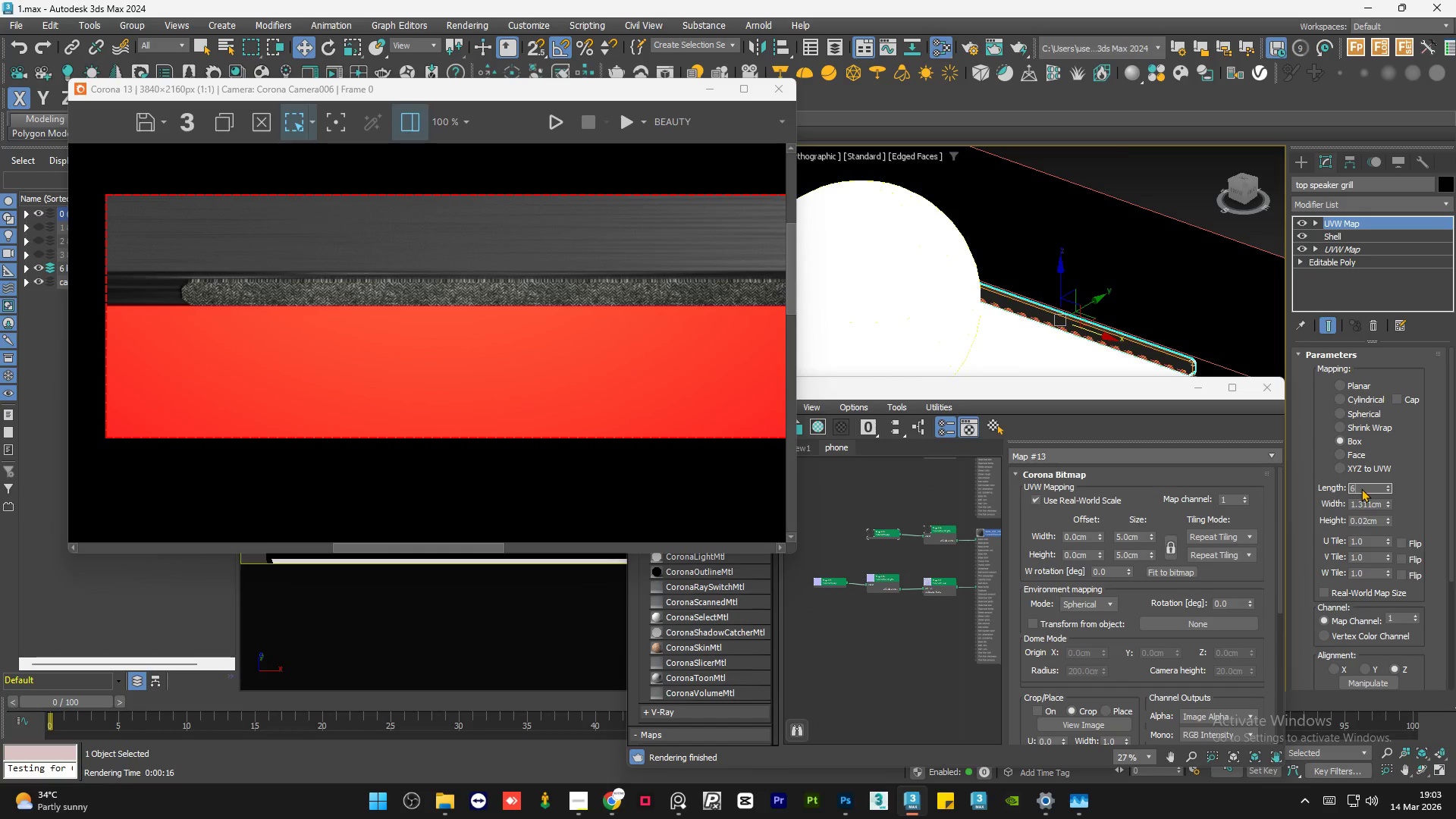 
key(NumpadEnter)
 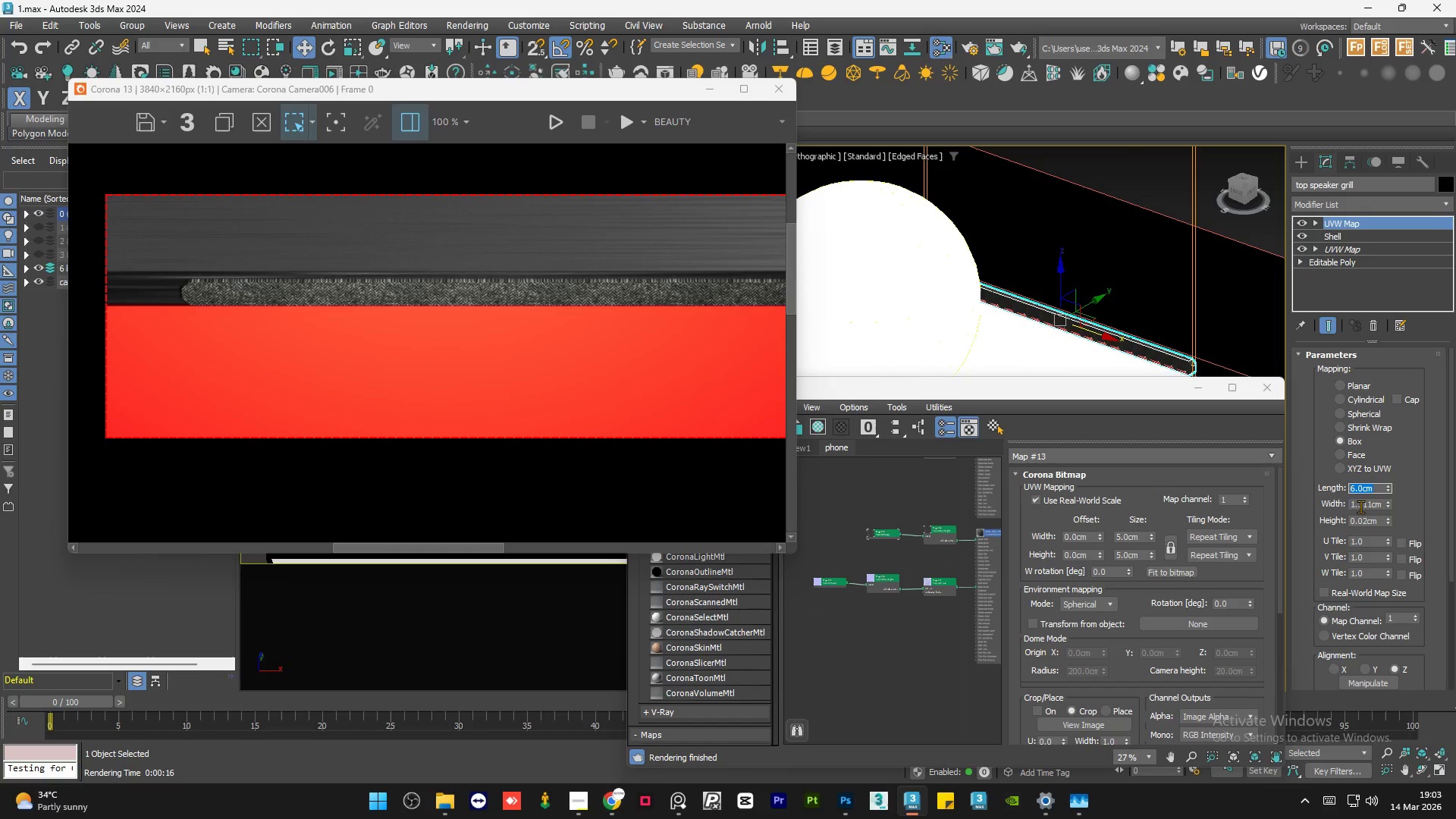 
double_click([1360, 506])
 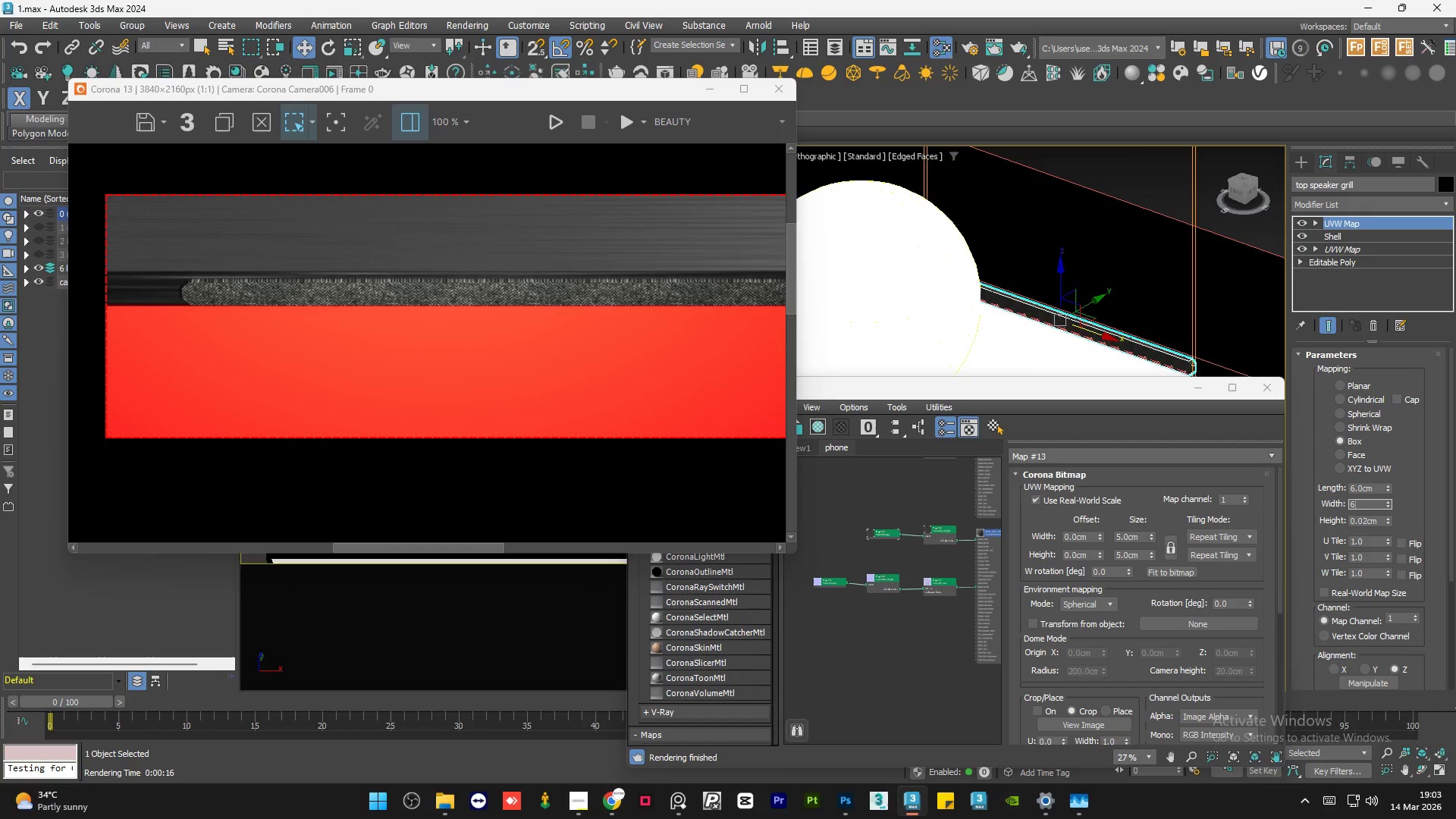 
key(Numpad6)
 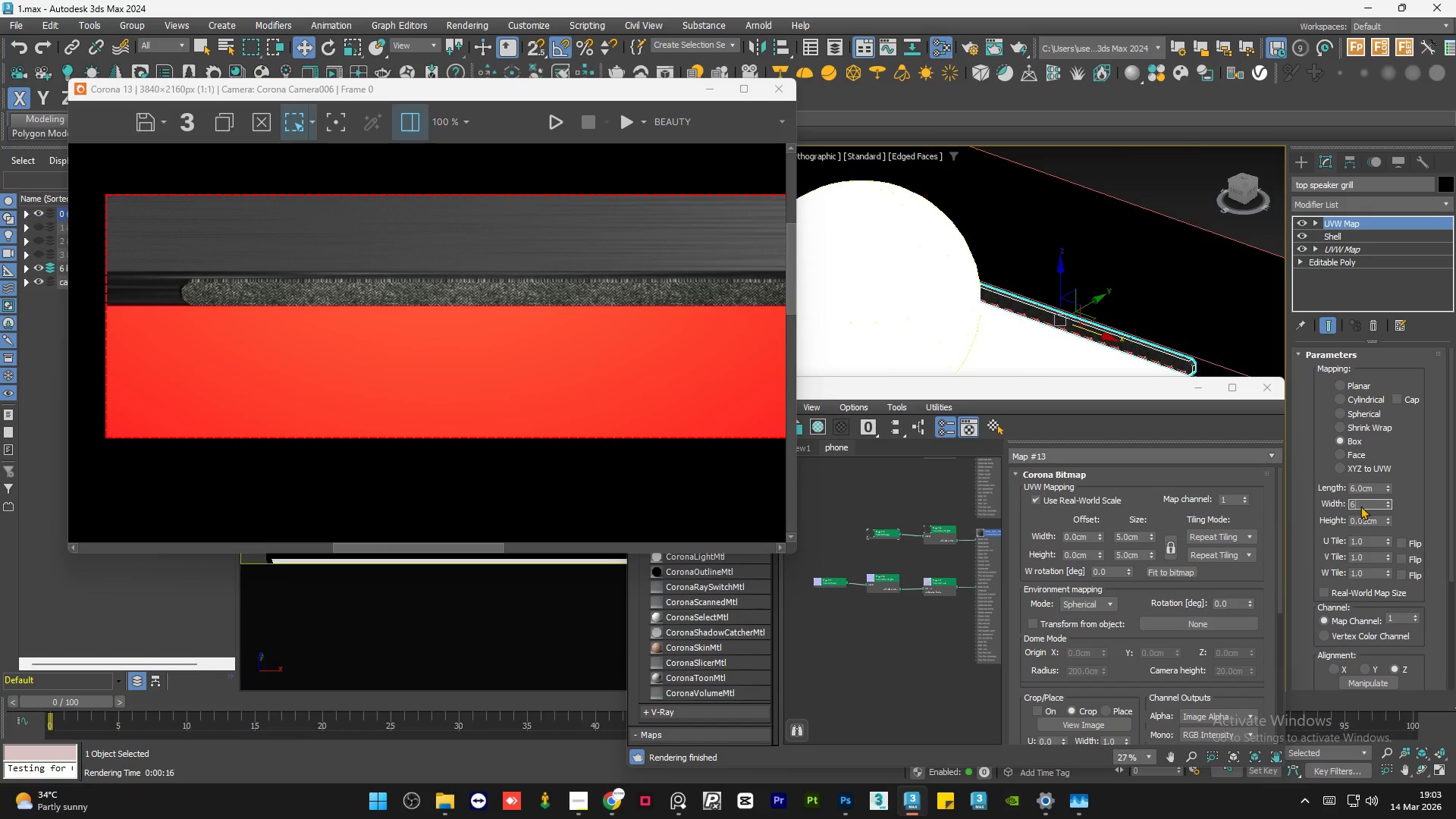 
key(NumpadEnter)
 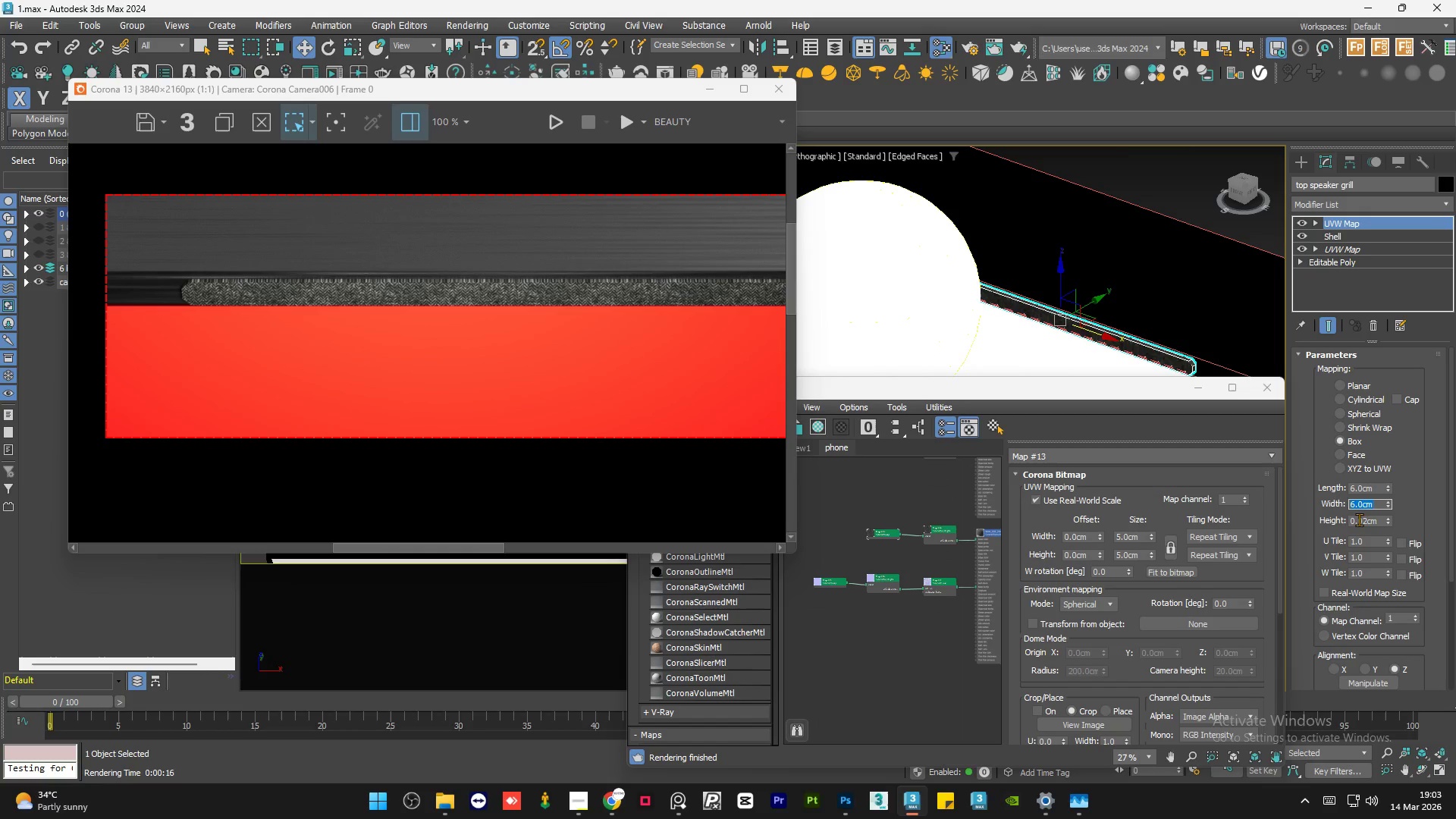 
double_click([1359, 519])
 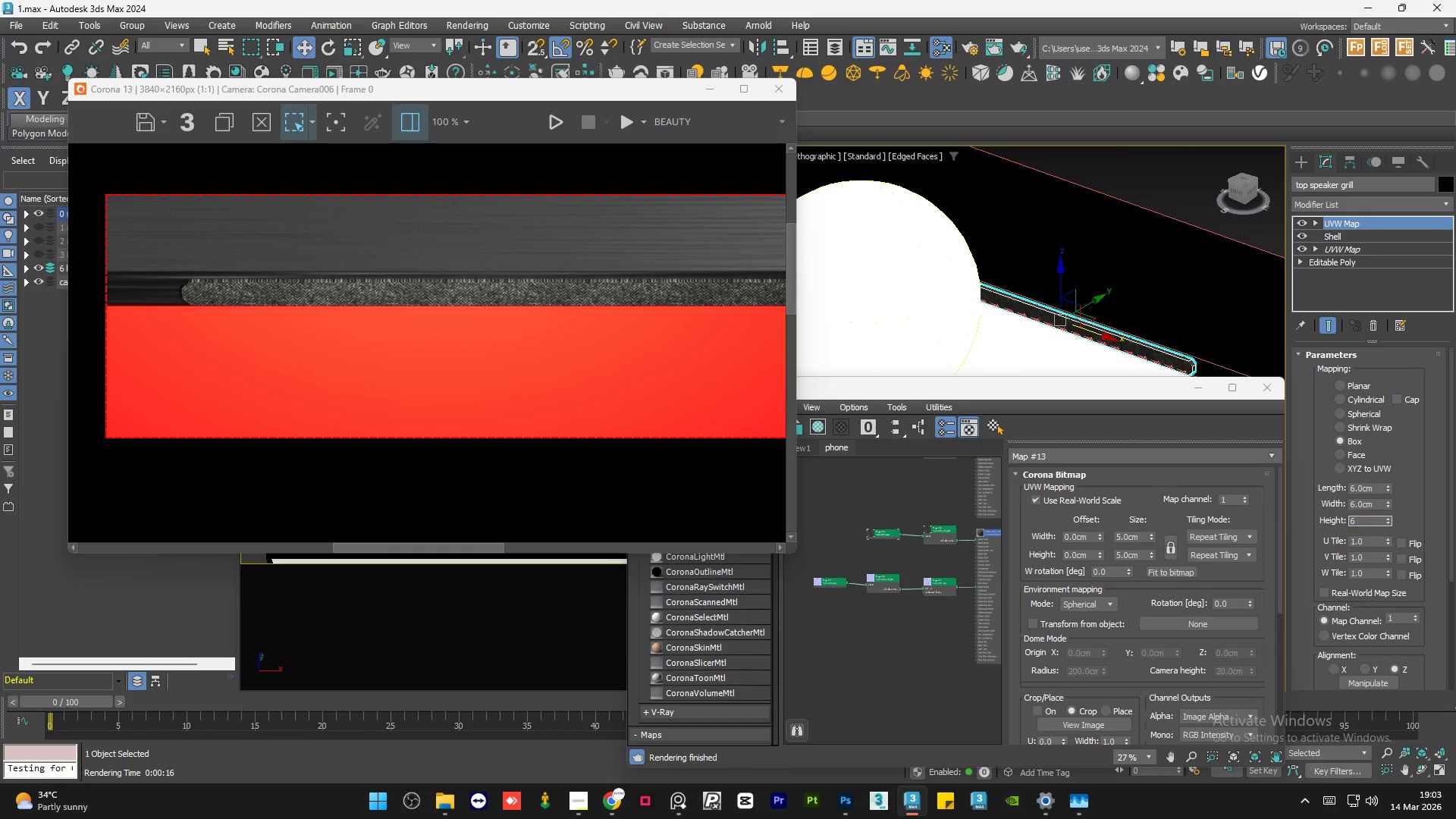 
key(Numpad6)
 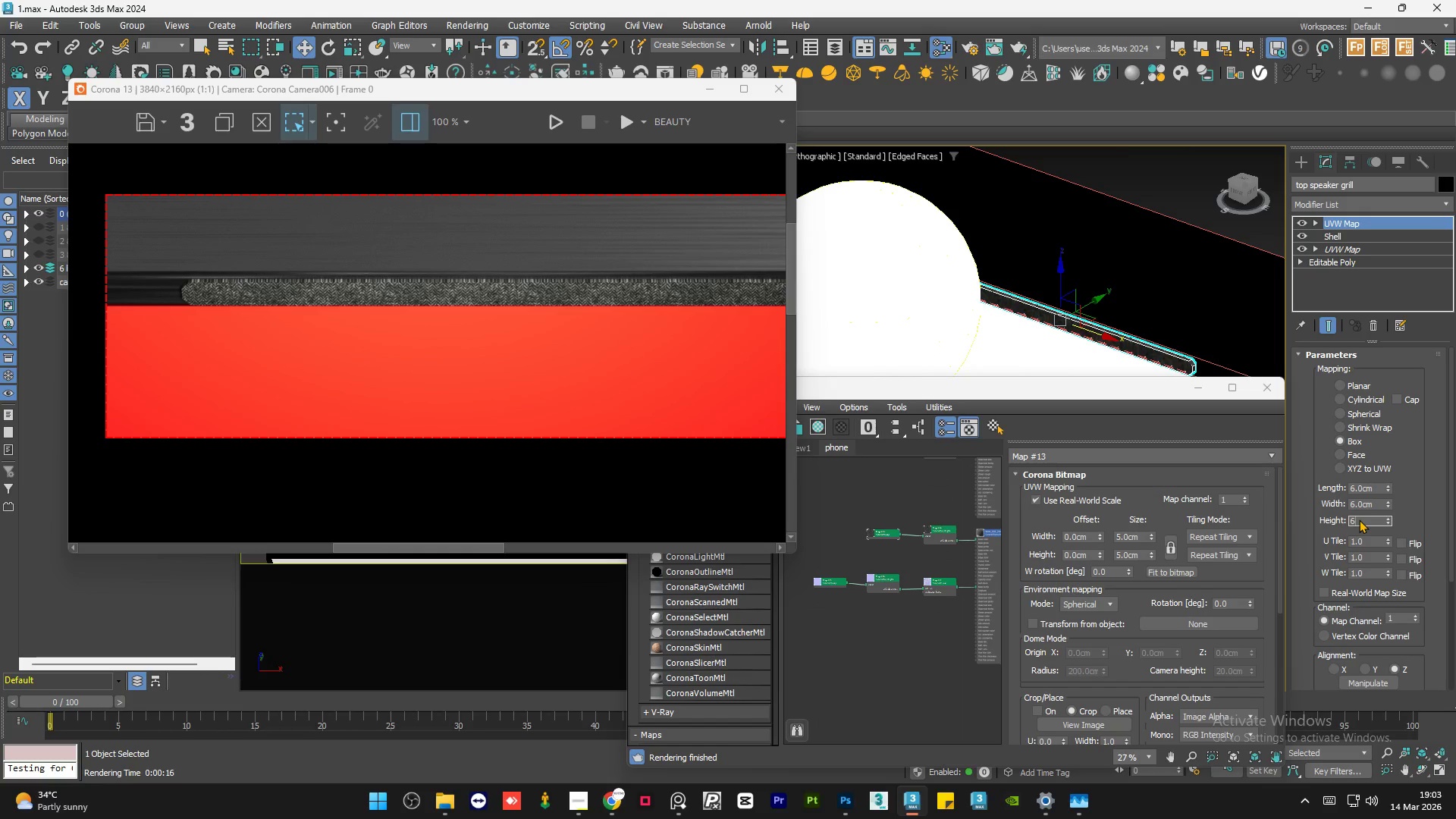 
key(NumpadEnter)
 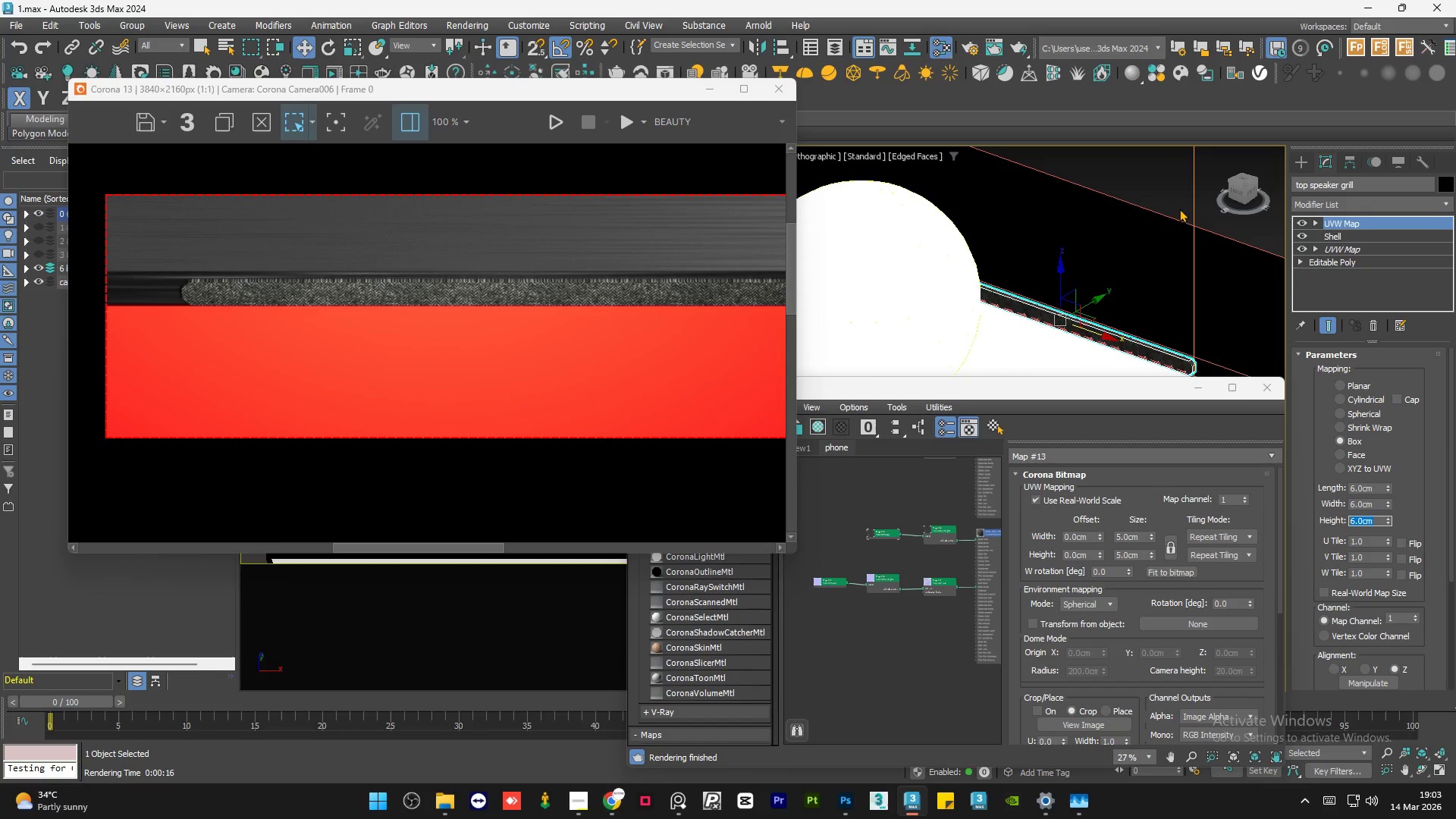 
left_click([1165, 190])
 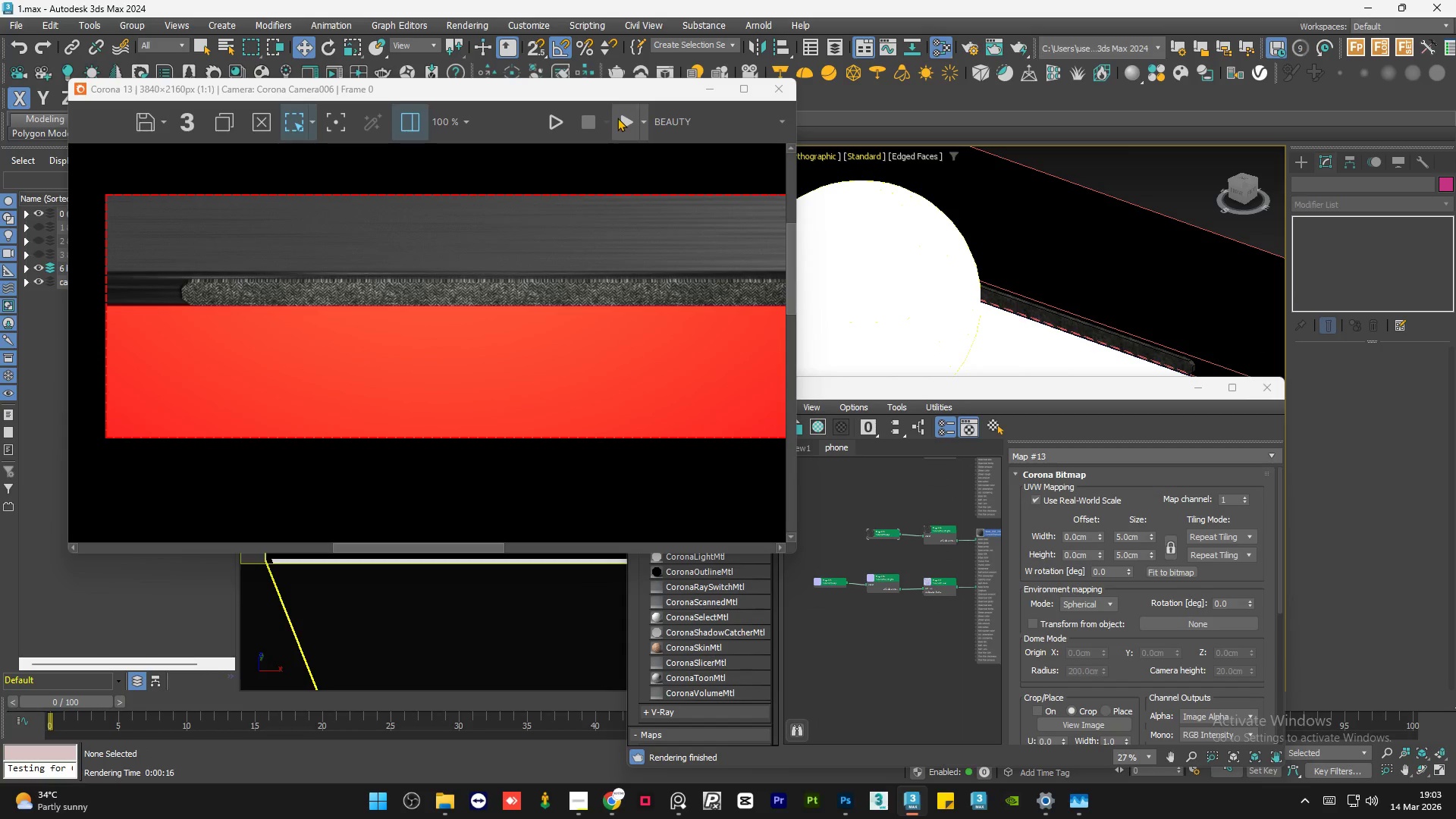 
left_click([617, 118])
 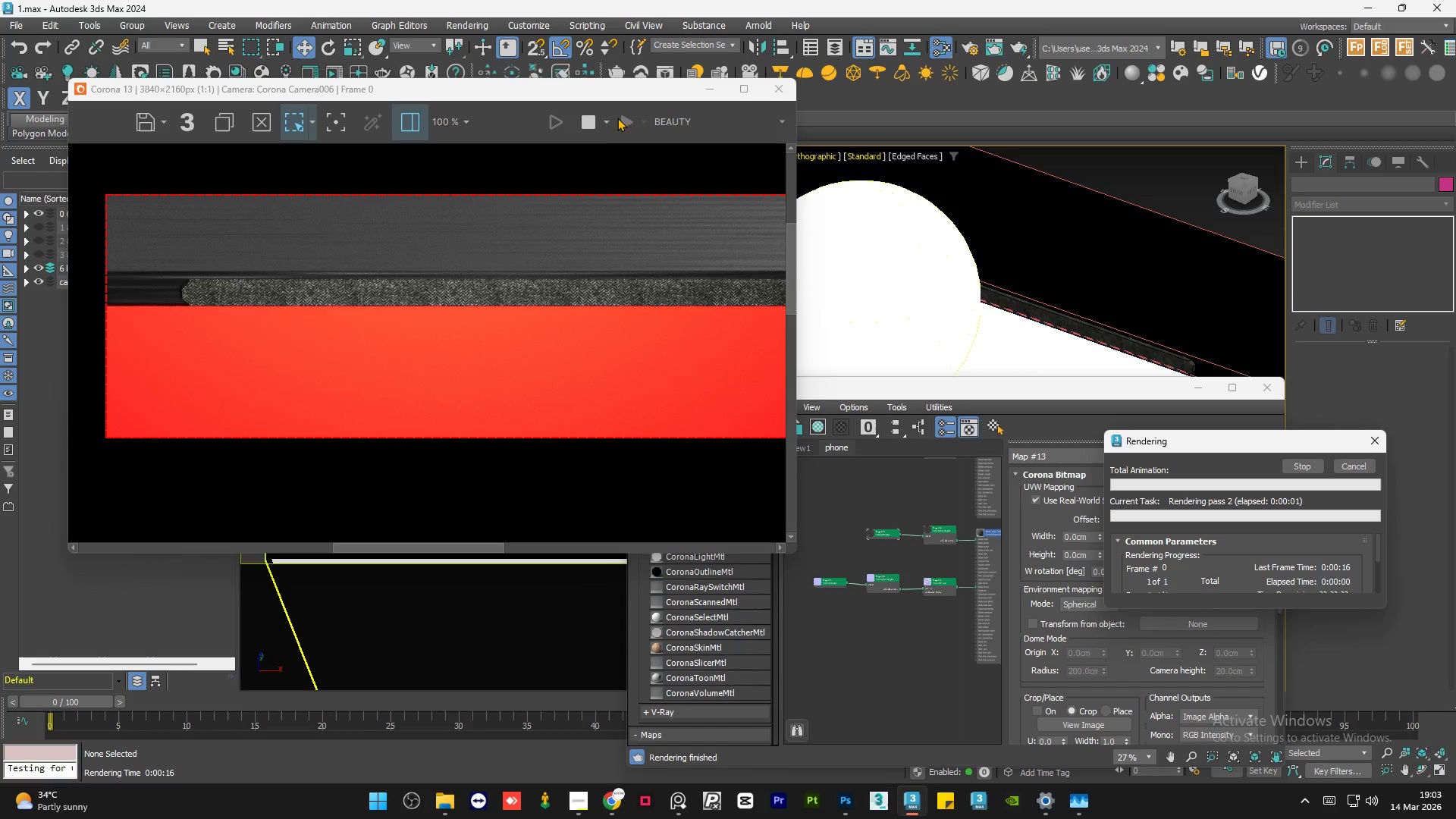 
scroll: coordinate [214, 284], scroll_direction: up, amount: 2.0
 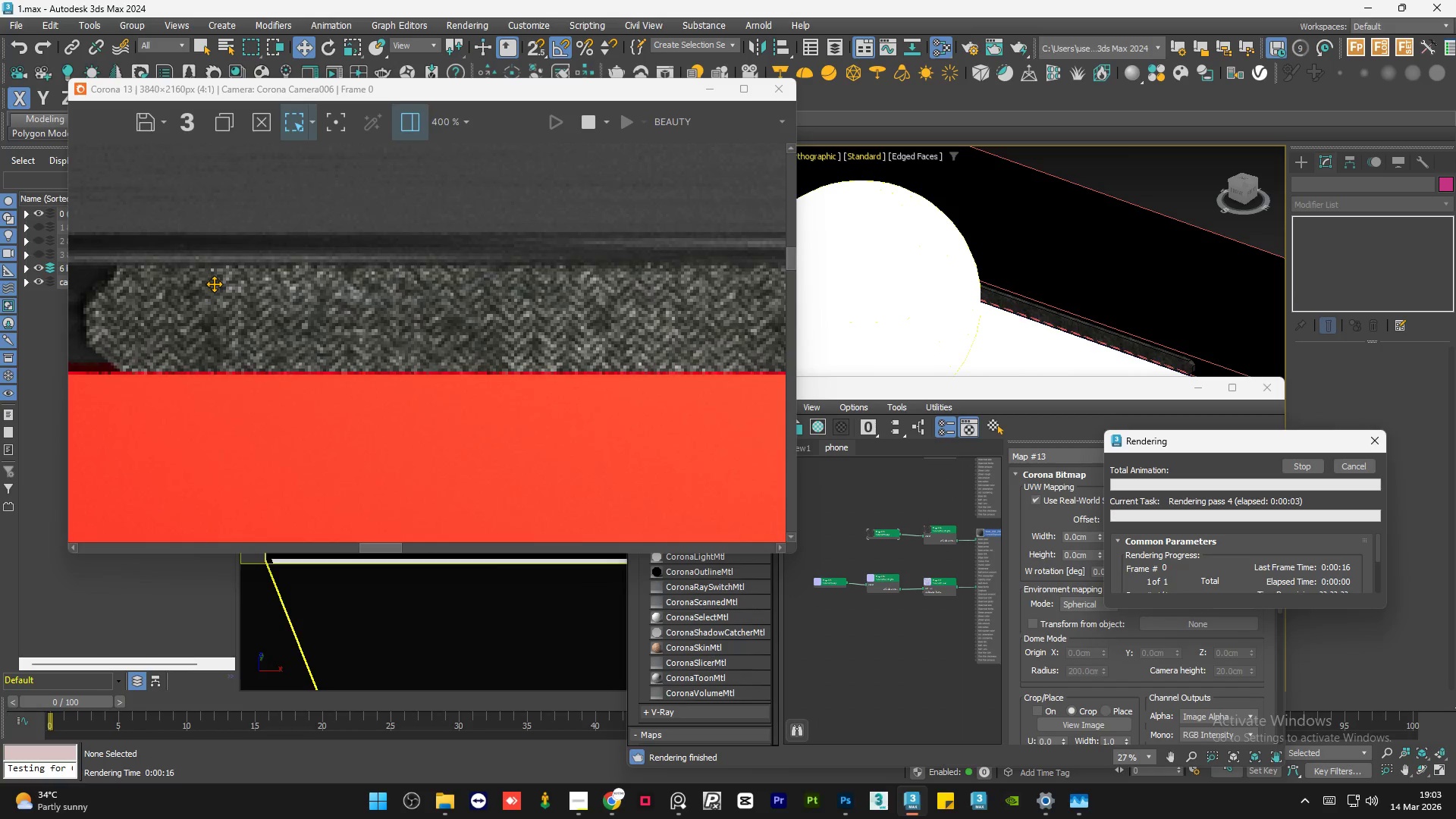 
scroll: coordinate [214, 284], scroll_direction: down, amount: 3.0
 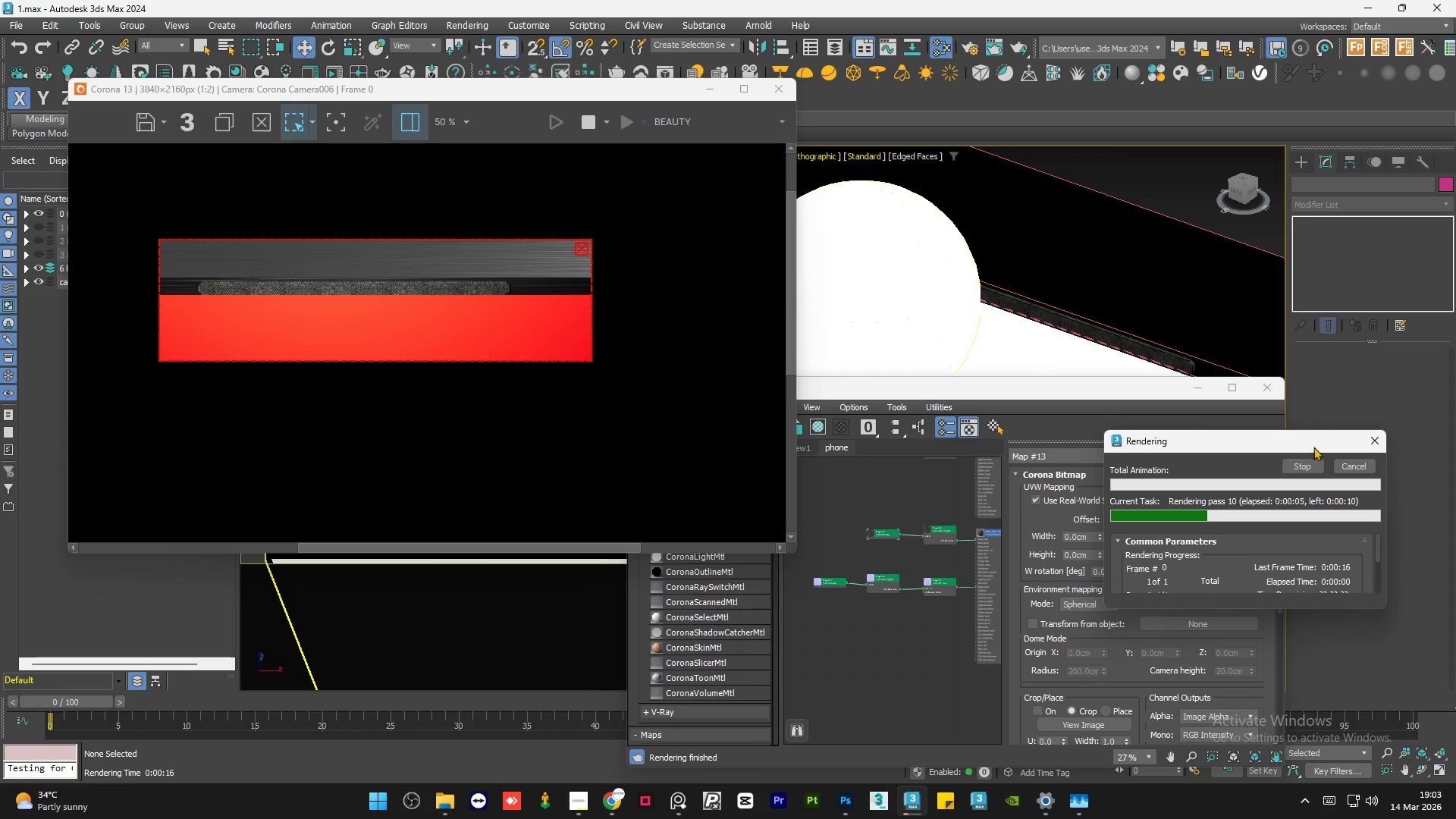 
left_click([1345, 464])
 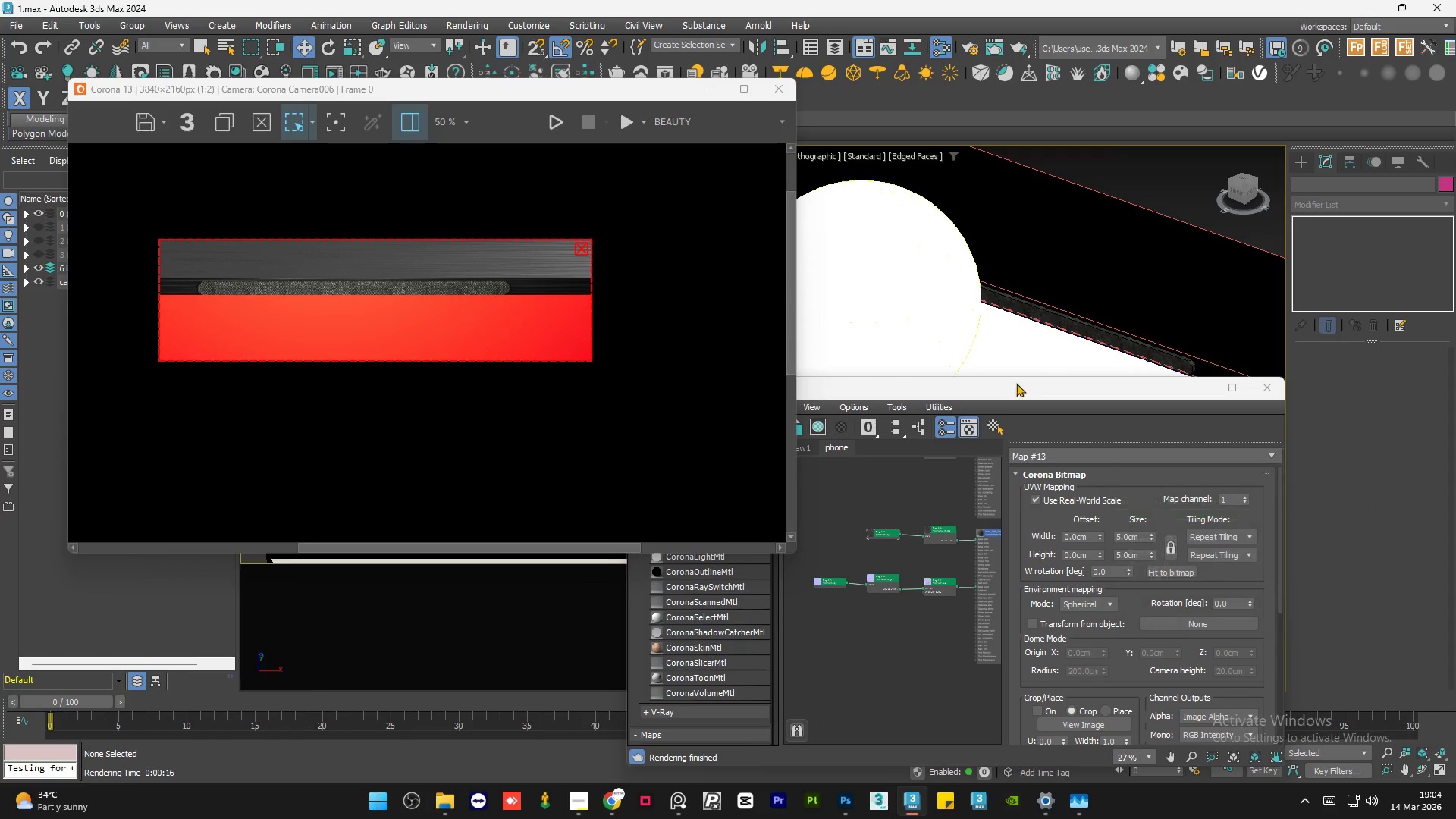 
scroll: coordinate [1003, 379], scroll_direction: down, amount: 2.0
 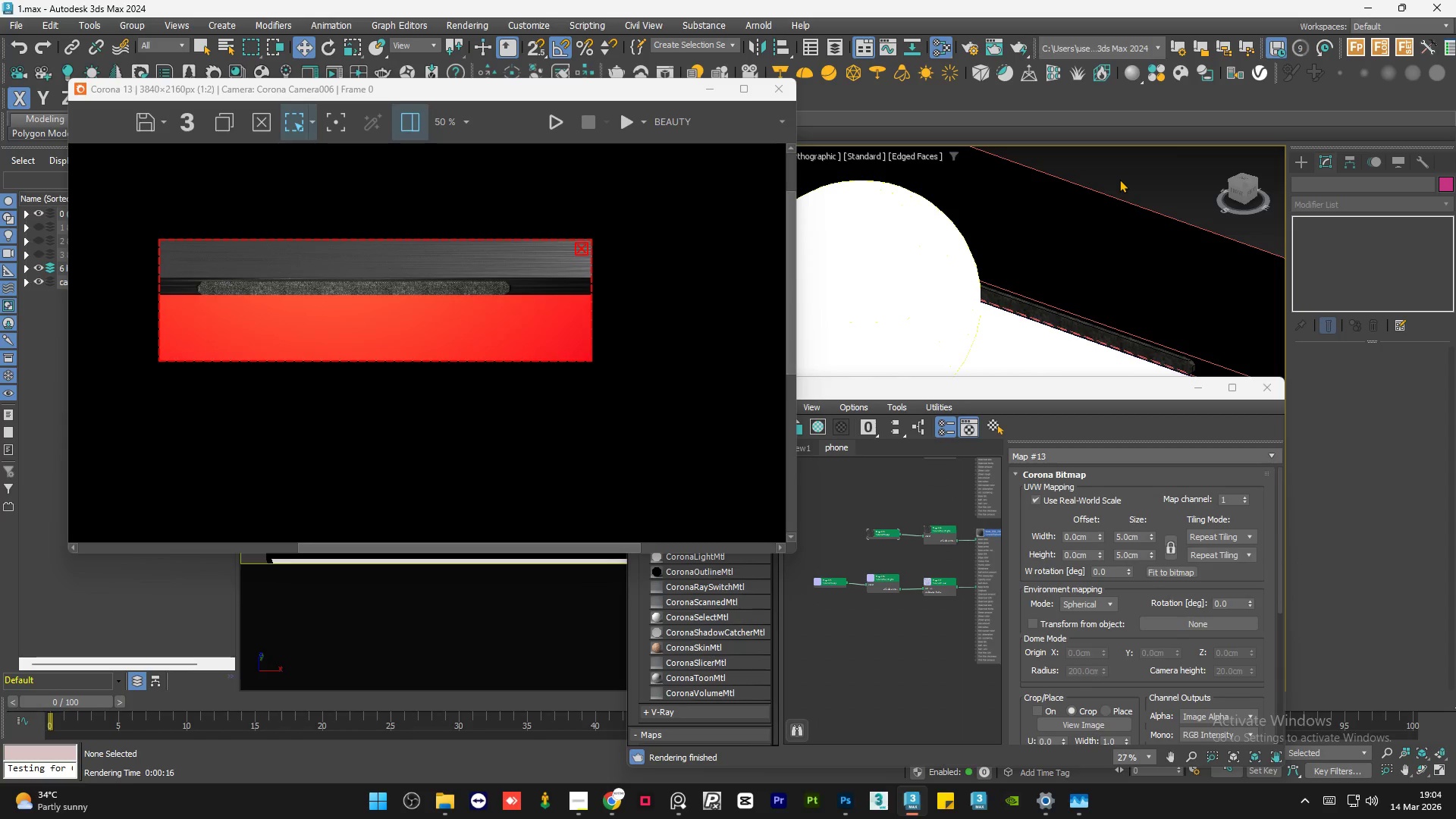 
left_click([1119, 179])
 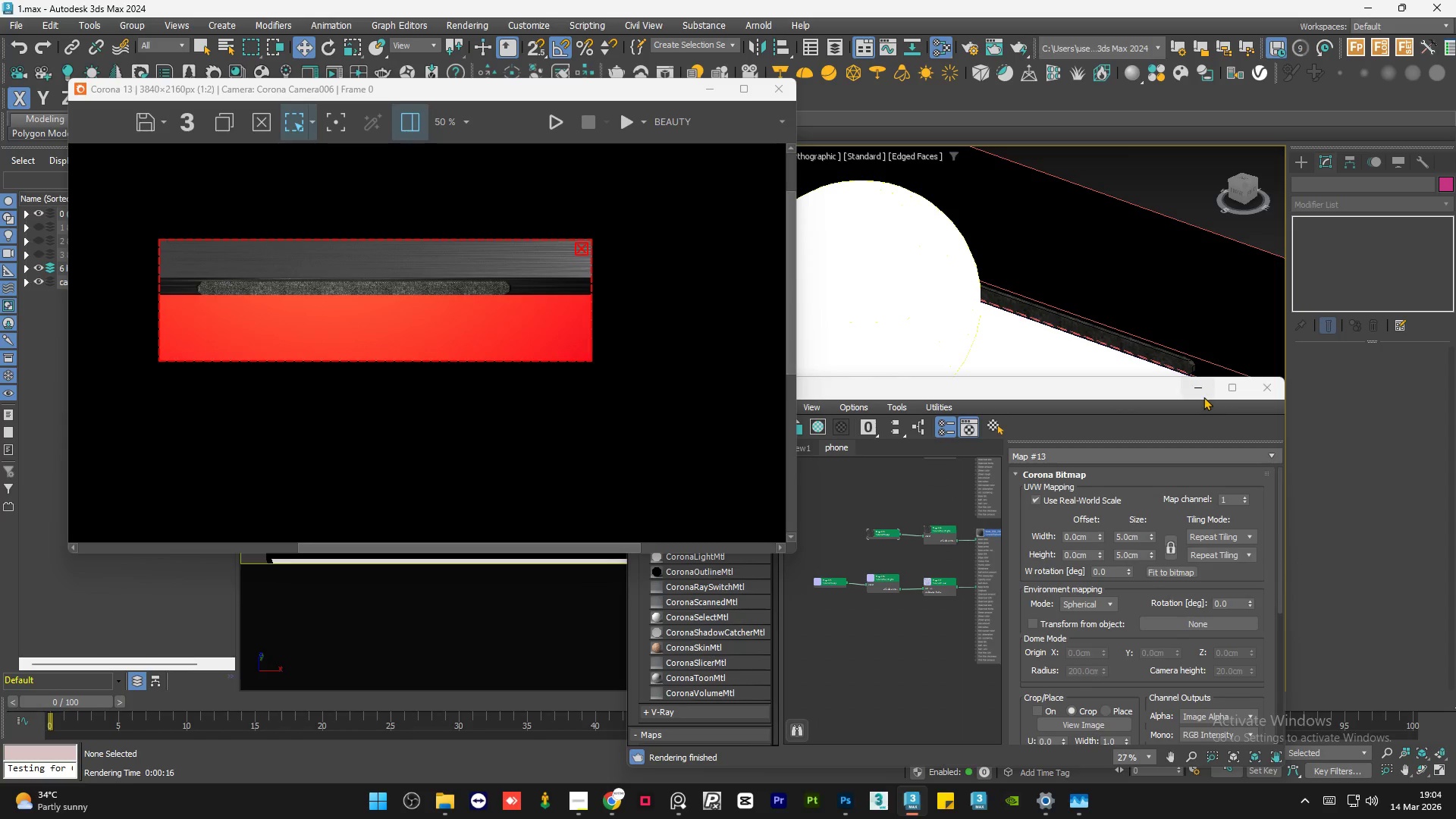 
left_click([1200, 394])
 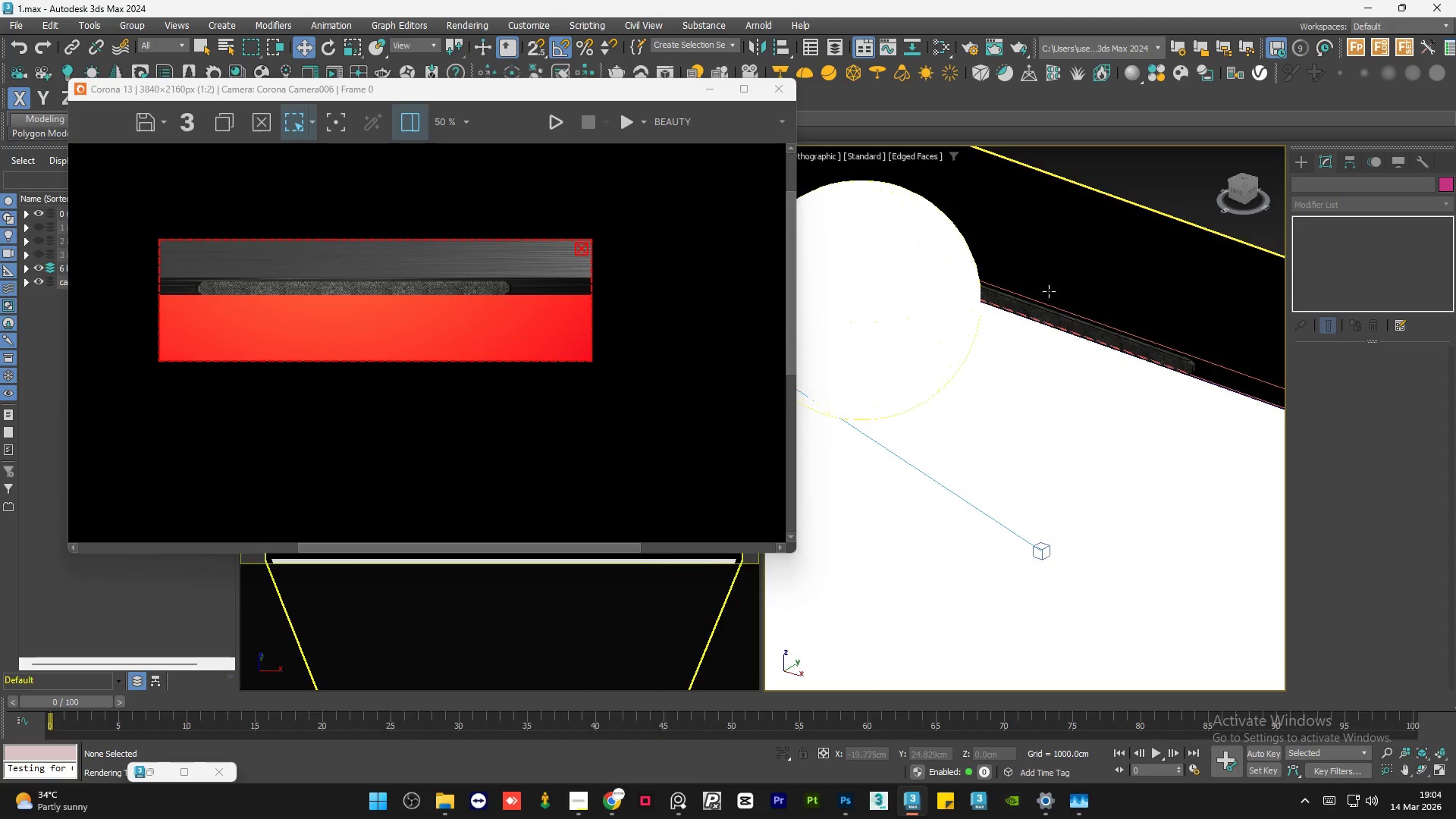 
scroll: coordinate [1040, 330], scroll_direction: down, amount: 3.0
 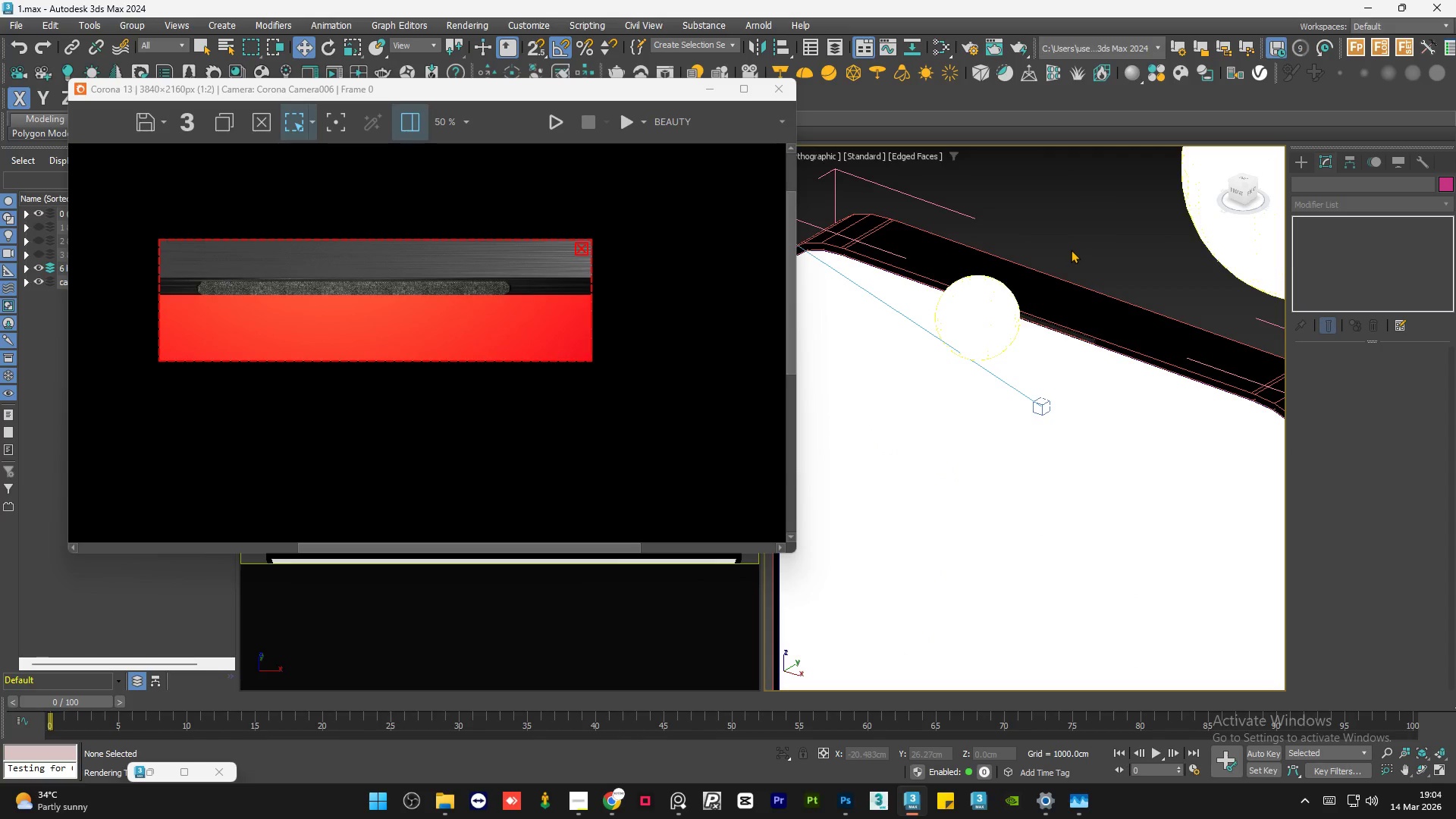 
double_click([1071, 249])
 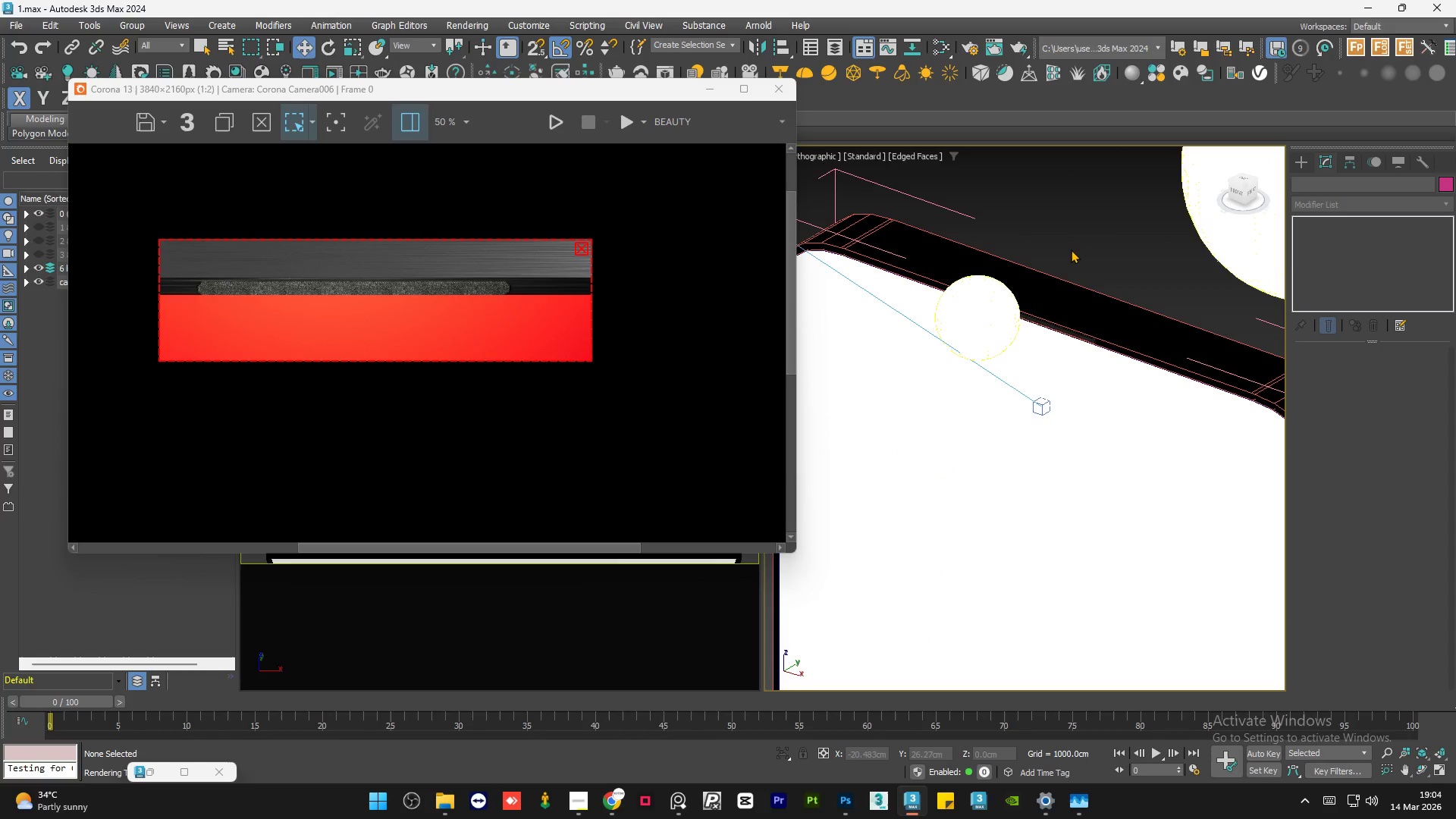 
key(Control+S)
 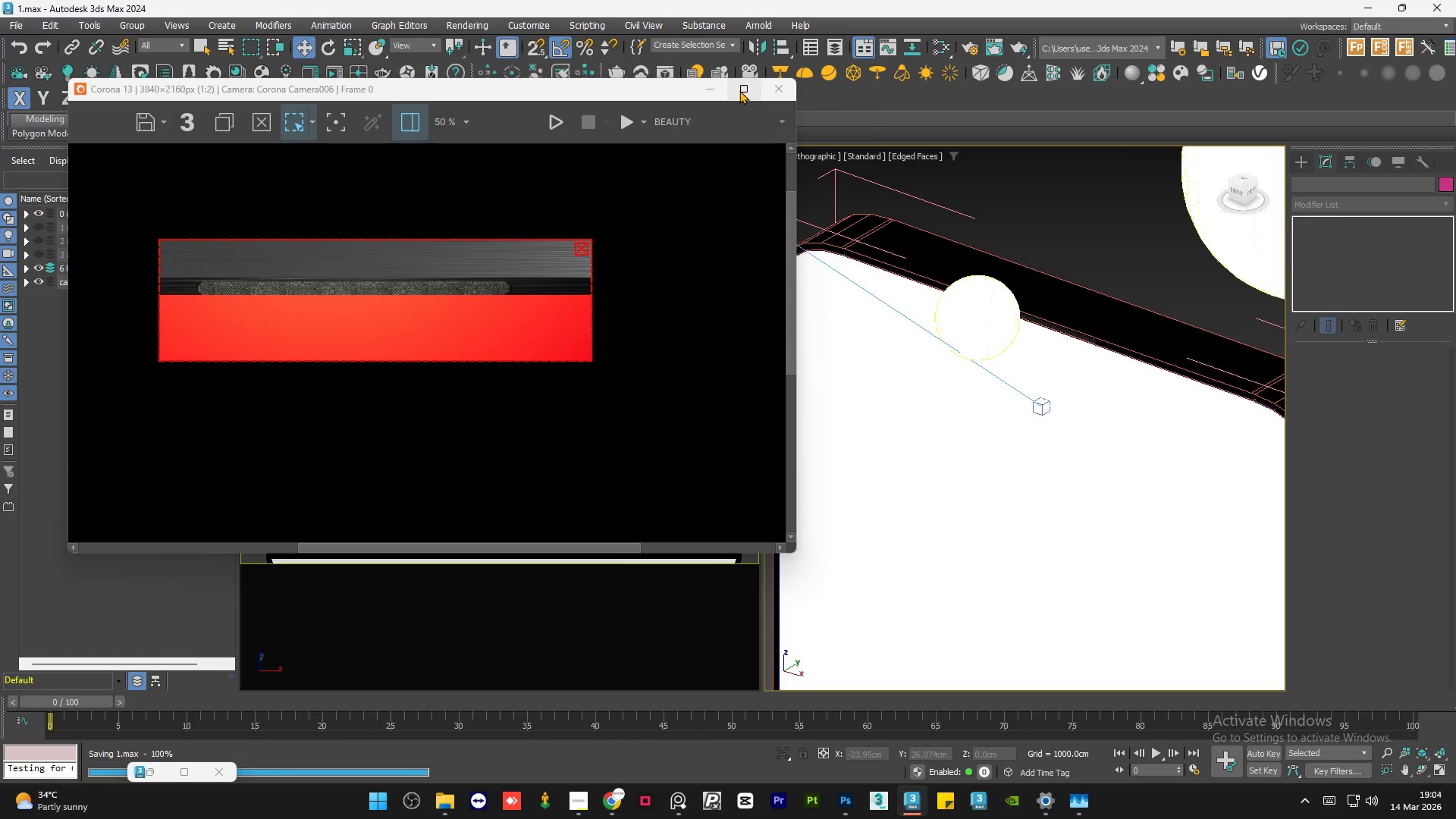 
scroll: coordinate [1058, 360], scroll_direction: down, amount: 2.0
 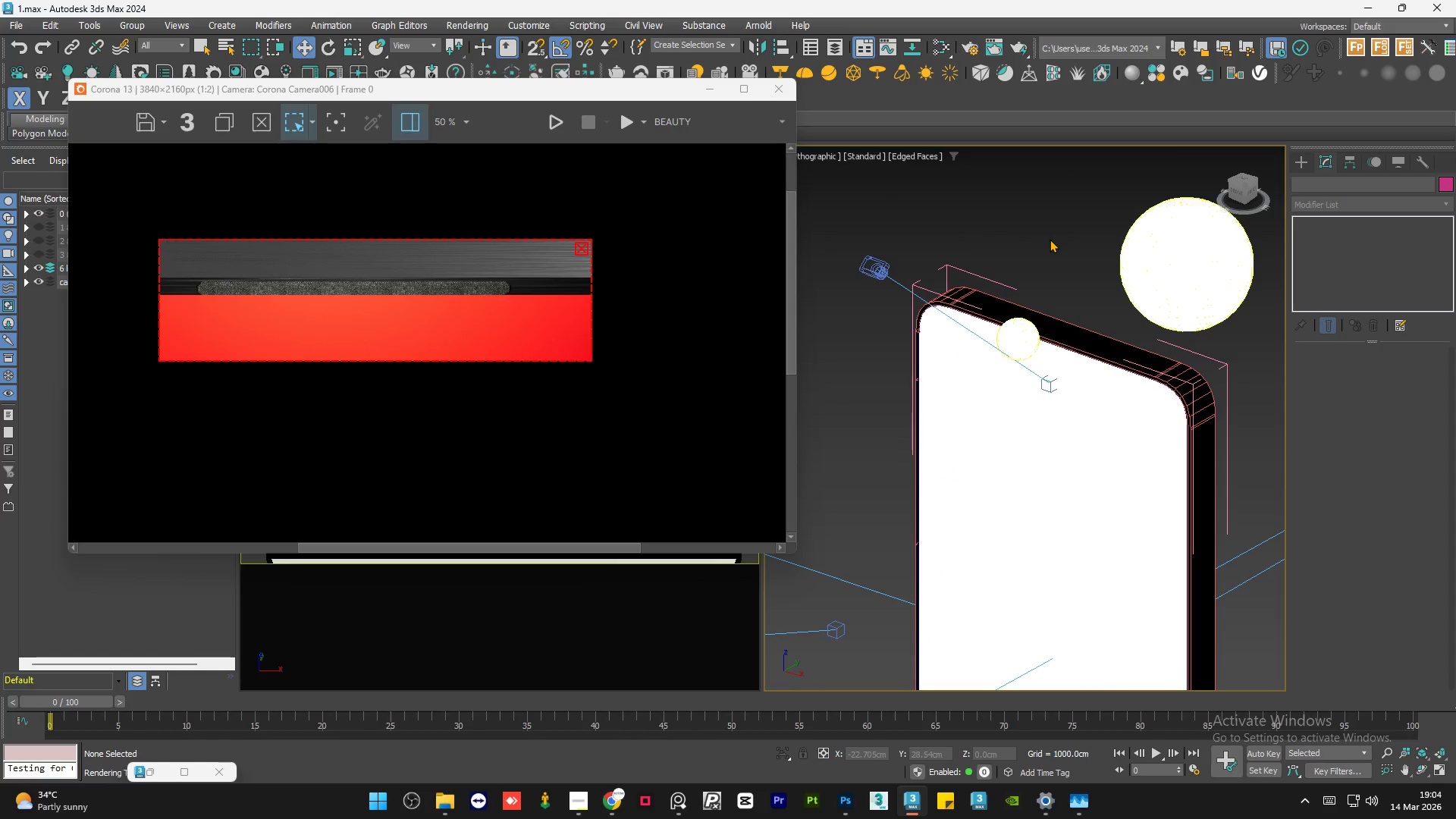 
left_click([1050, 239])
 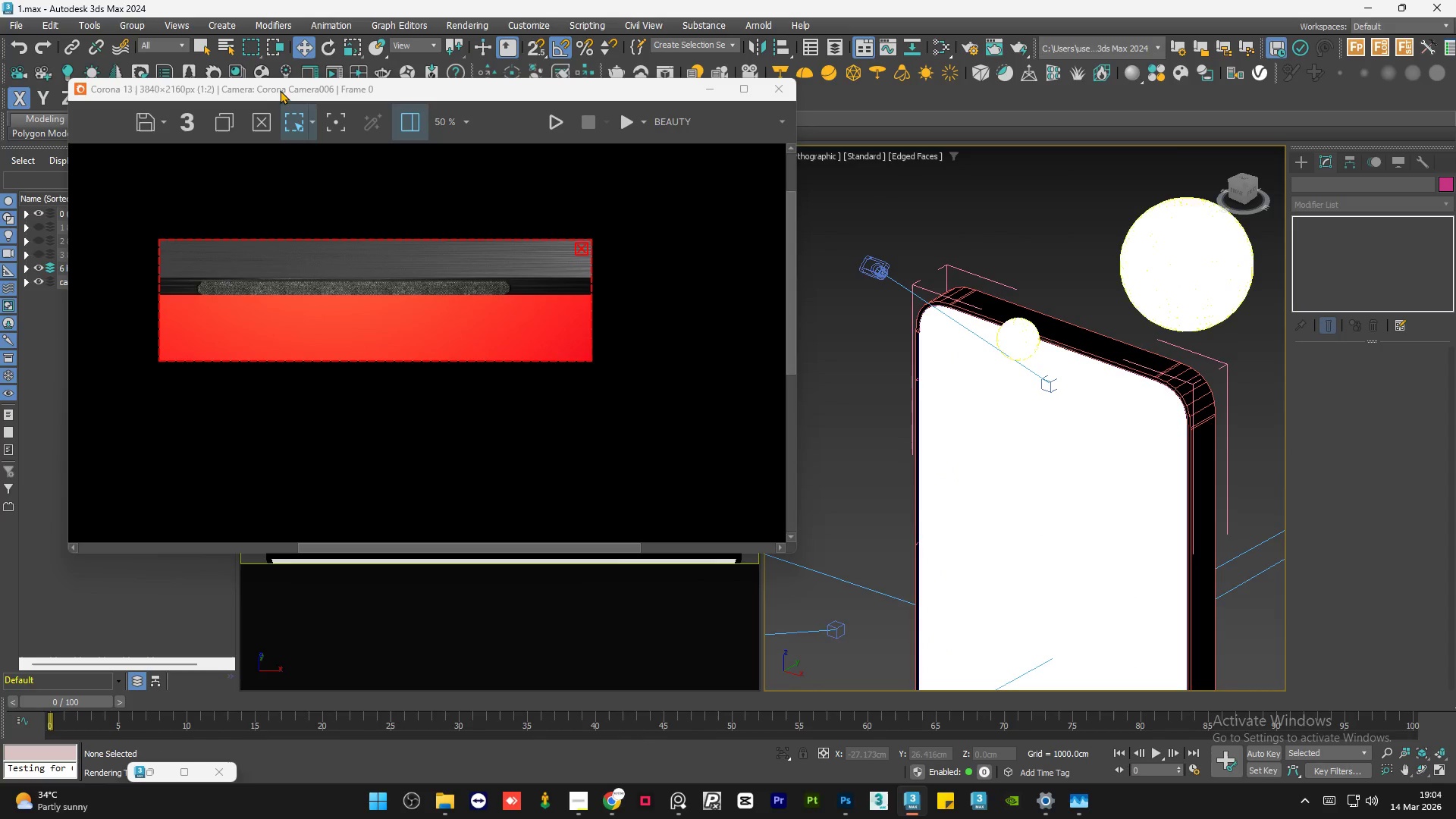 
left_click_drag(start_coordinate=[278, 89], to_coordinate=[622, 131])
 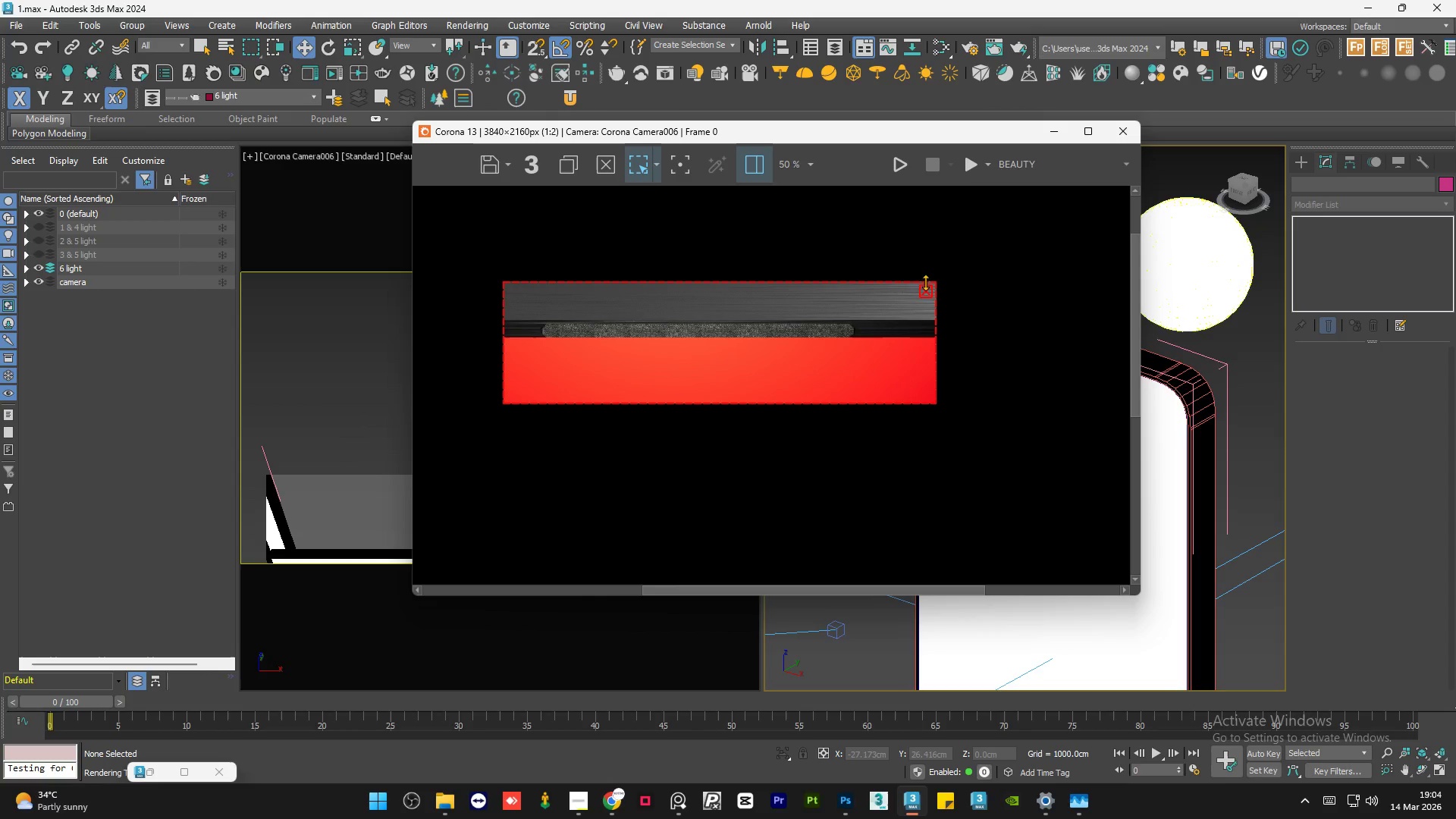 
left_click([924, 293])
 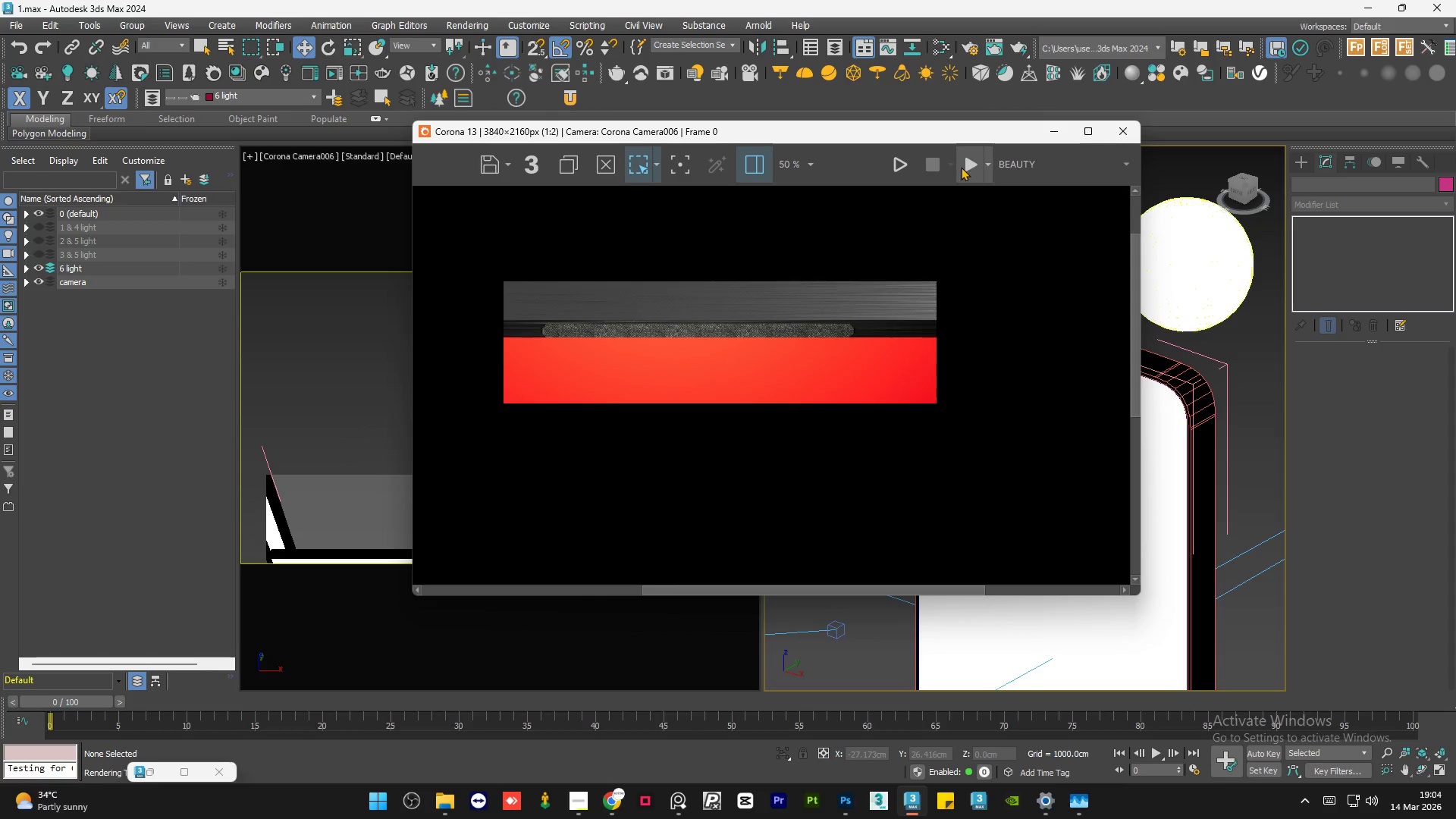 
left_click([962, 165])
 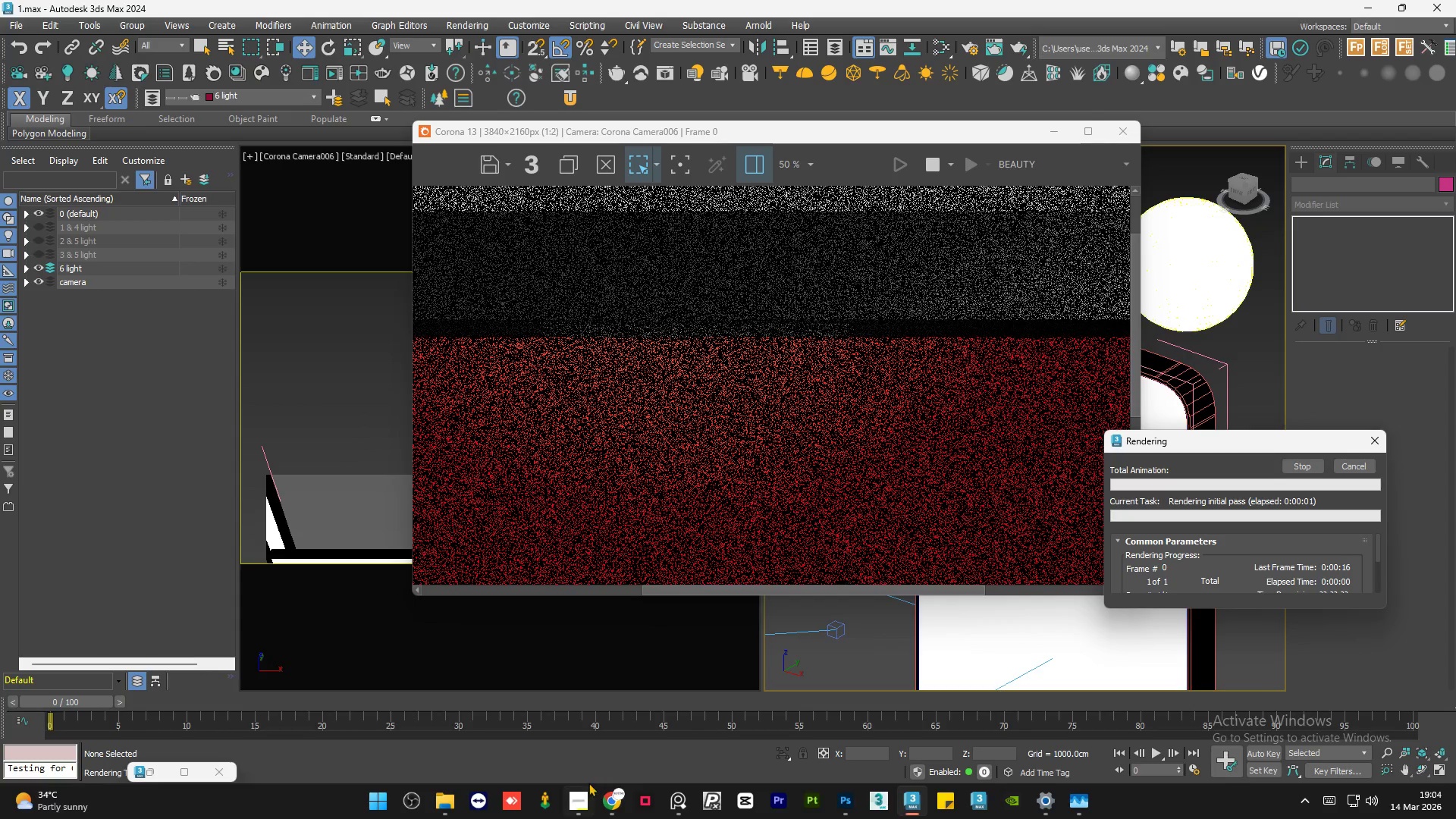 
left_click([584, 804])